 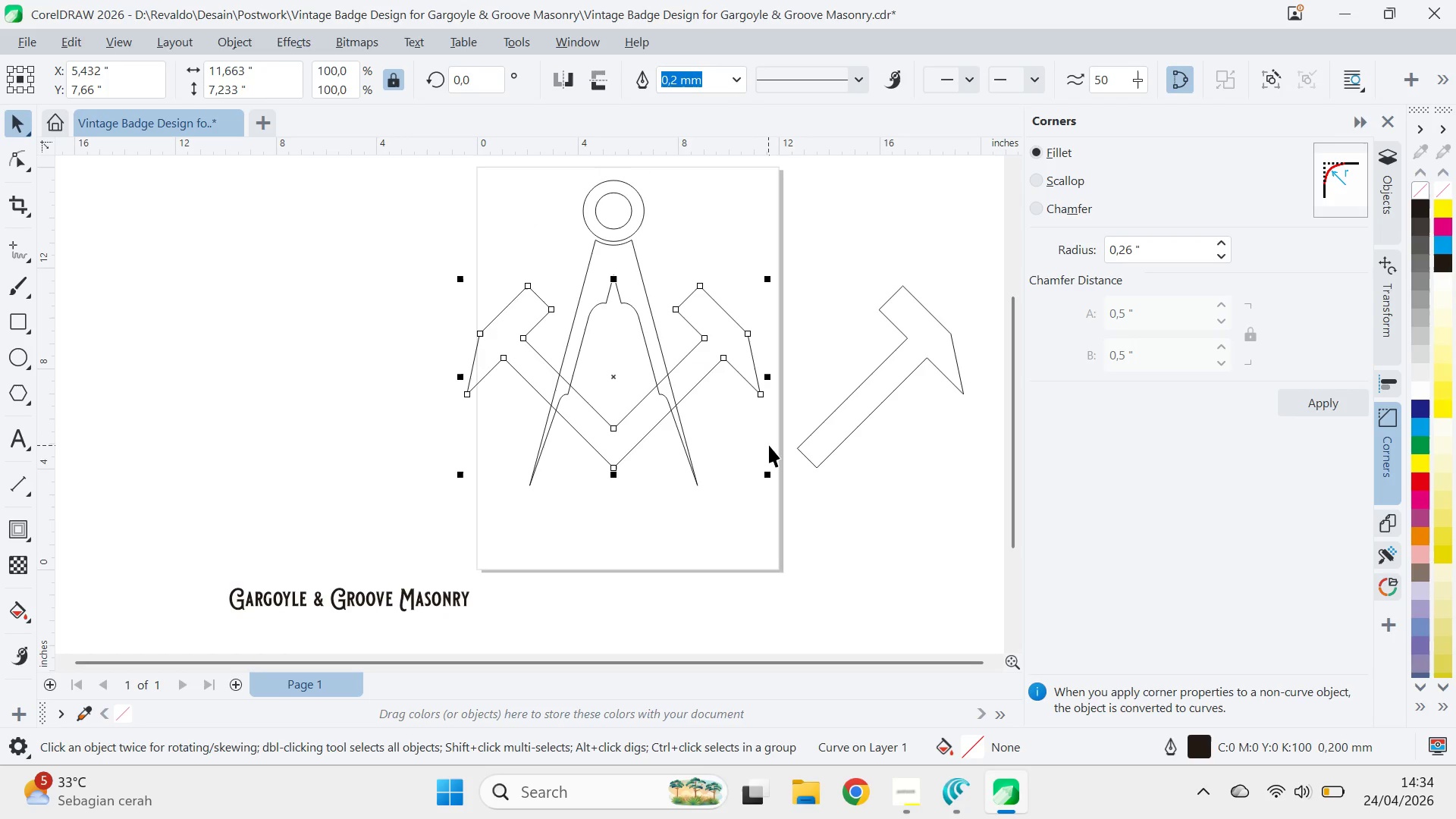 
left_click([769, 445])
 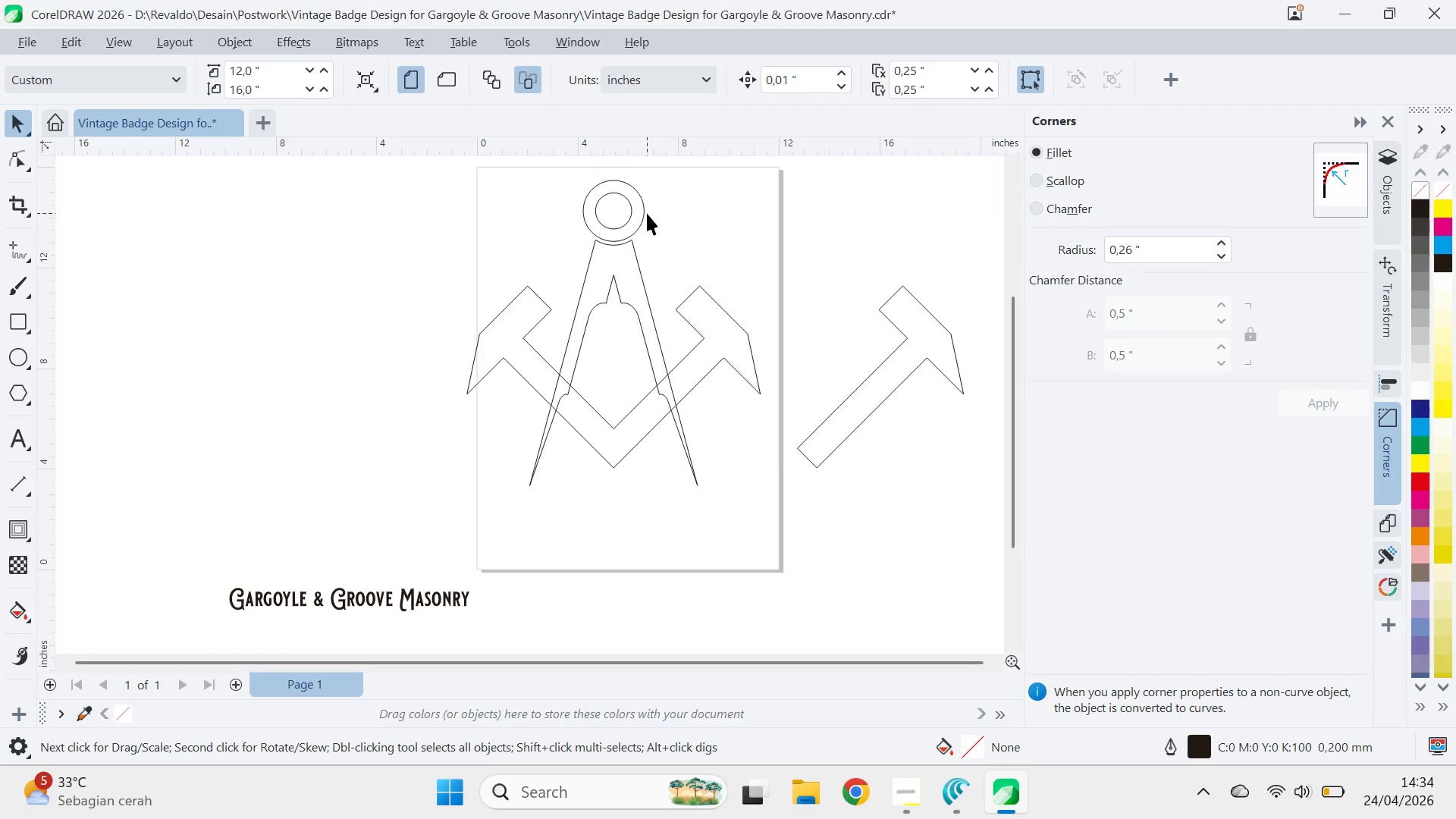 
left_click([645, 212])
 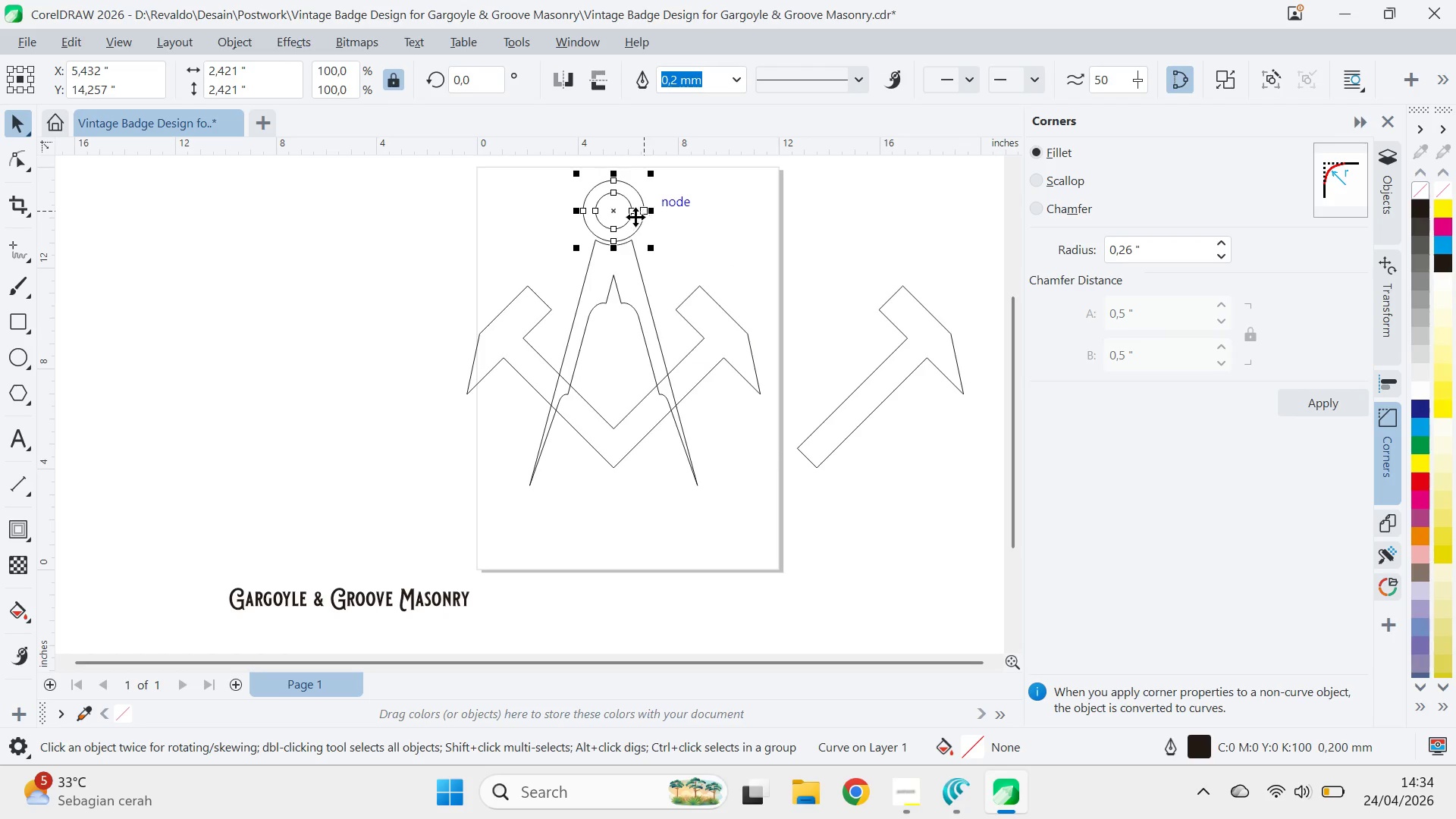 
key(Z)
 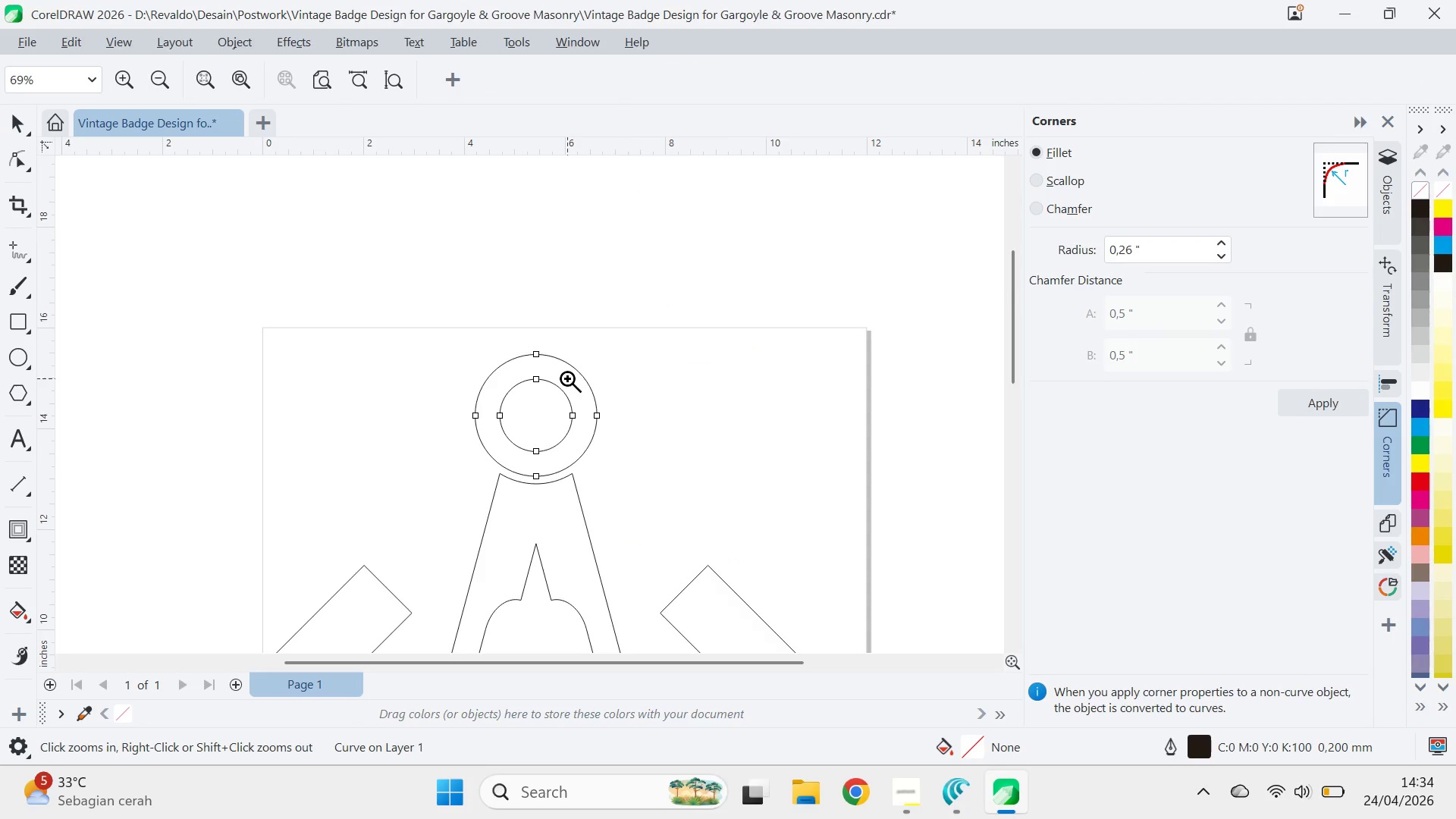 
left_click([567, 378])
 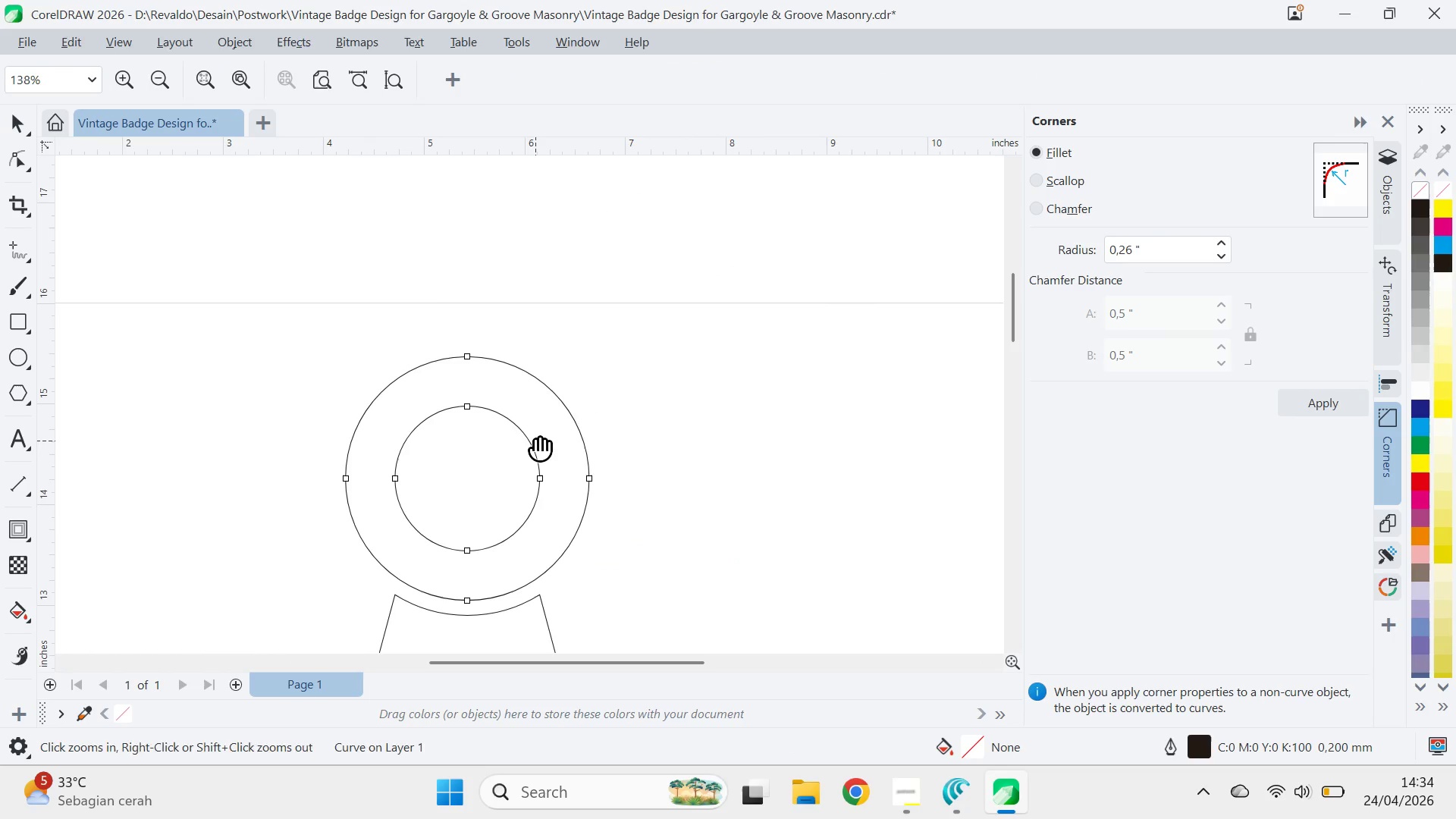 
type(qva)
 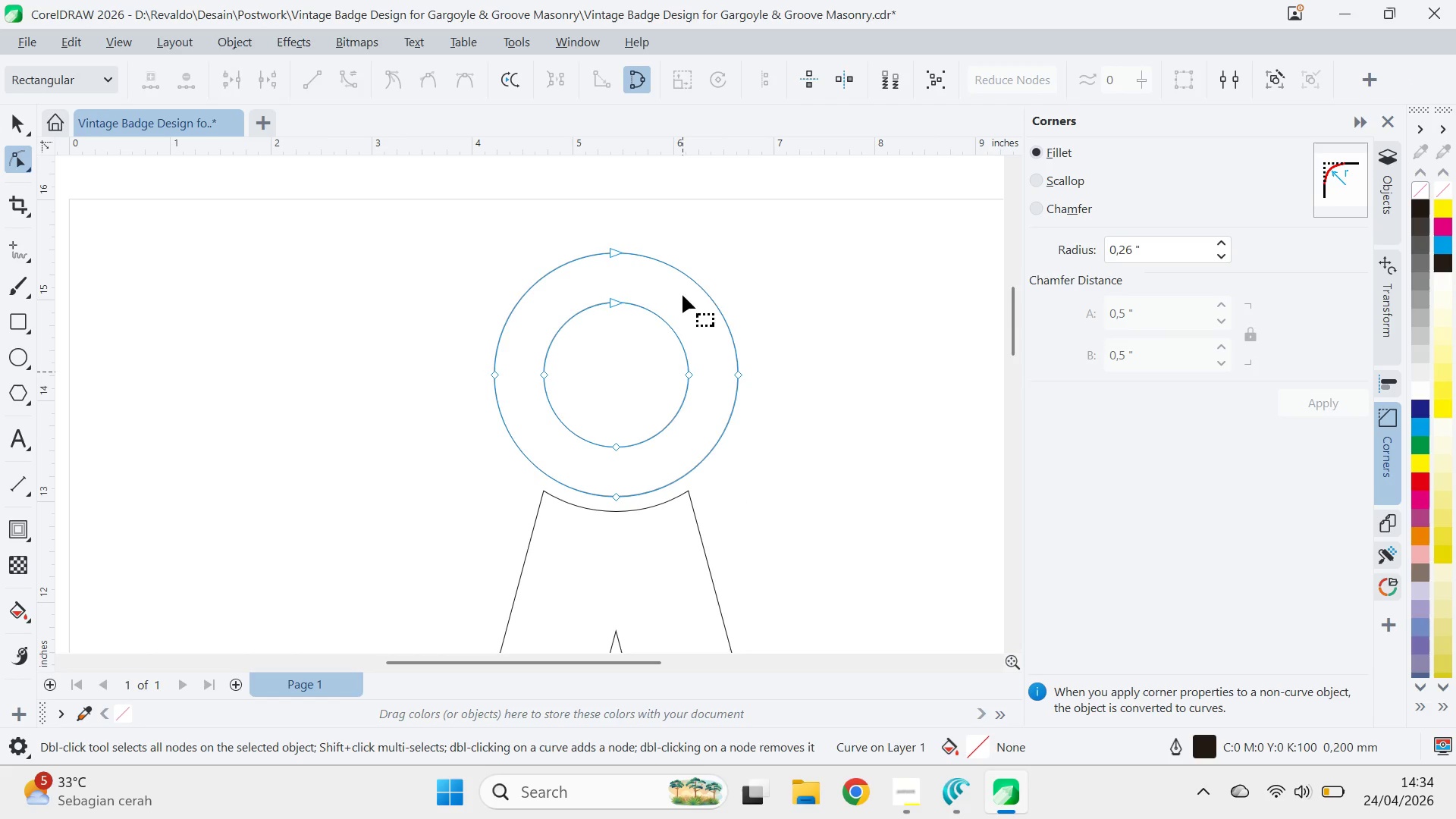 
left_click_drag(start_coordinate=[535, 441], to_coordinate=[684, 337])
 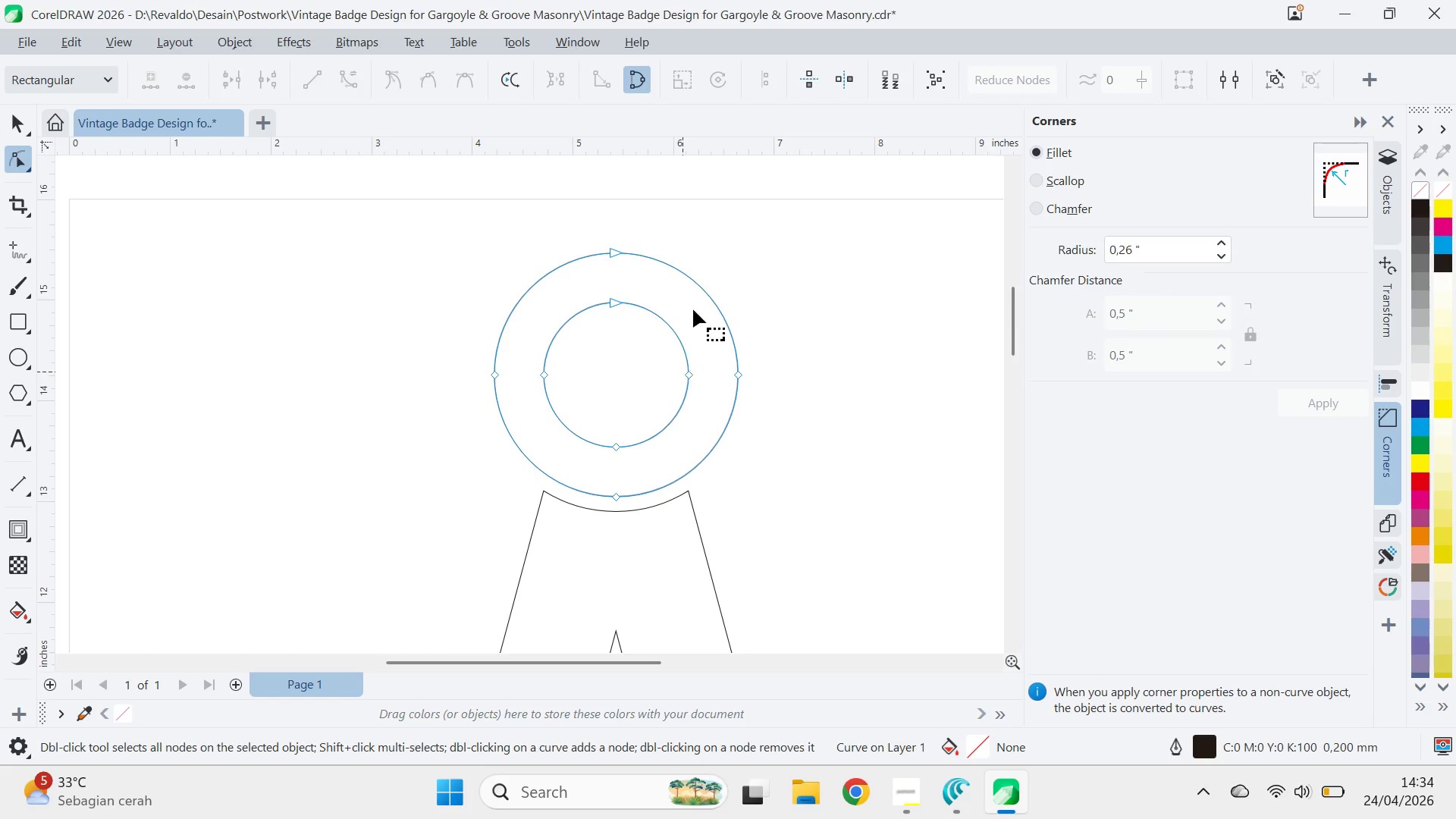 
hold_key(key=AltLeft, duration=1.5)
left_click_drag(start_coordinate=[654, 281], to_coordinate=[702, 343])
 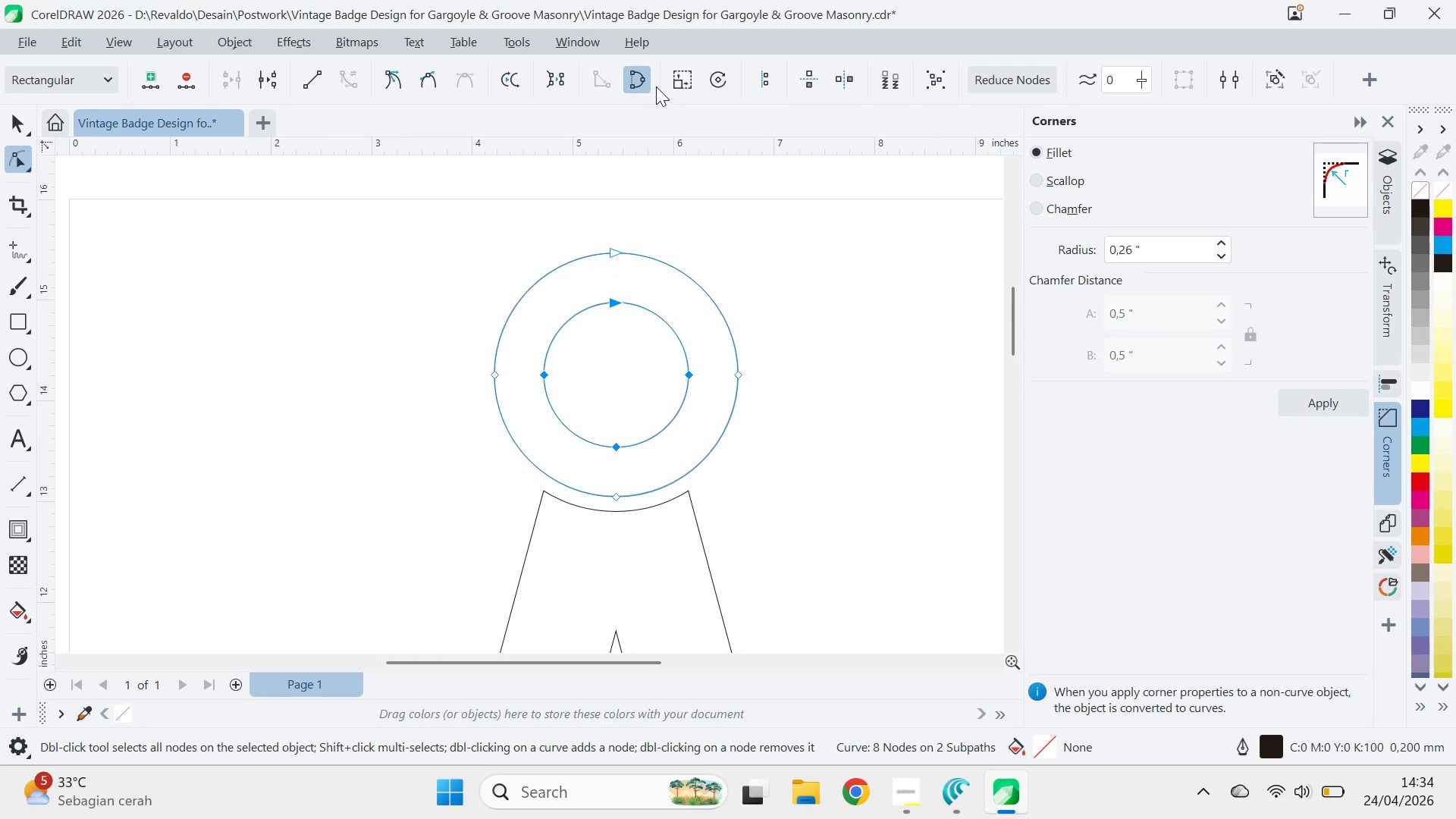 
left_click([683, 93])
 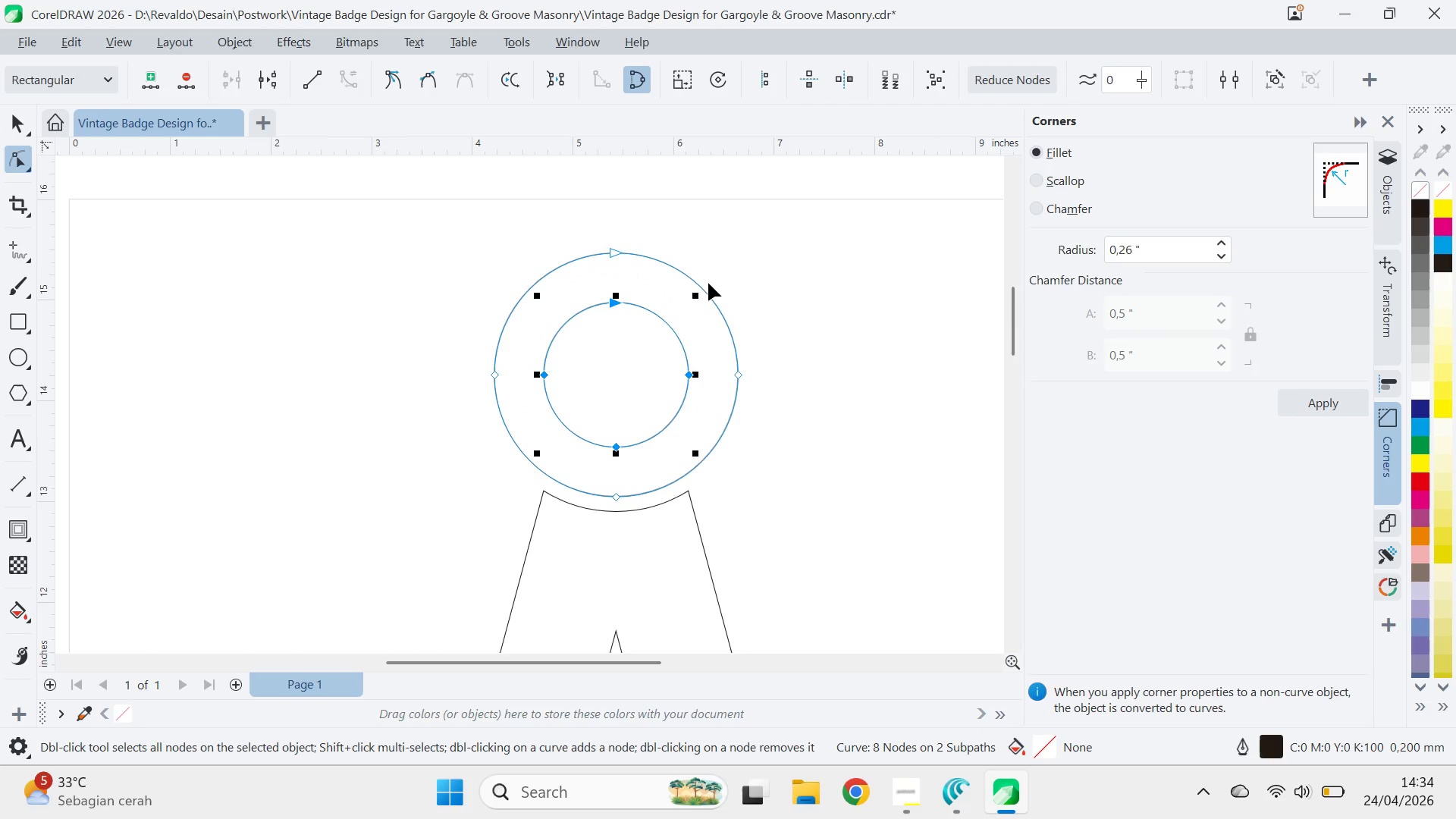 
hold_key(key=ShiftLeft, duration=2.47)
left_click_drag(start_coordinate=[701, 292], to_coordinate=[737, 266])
 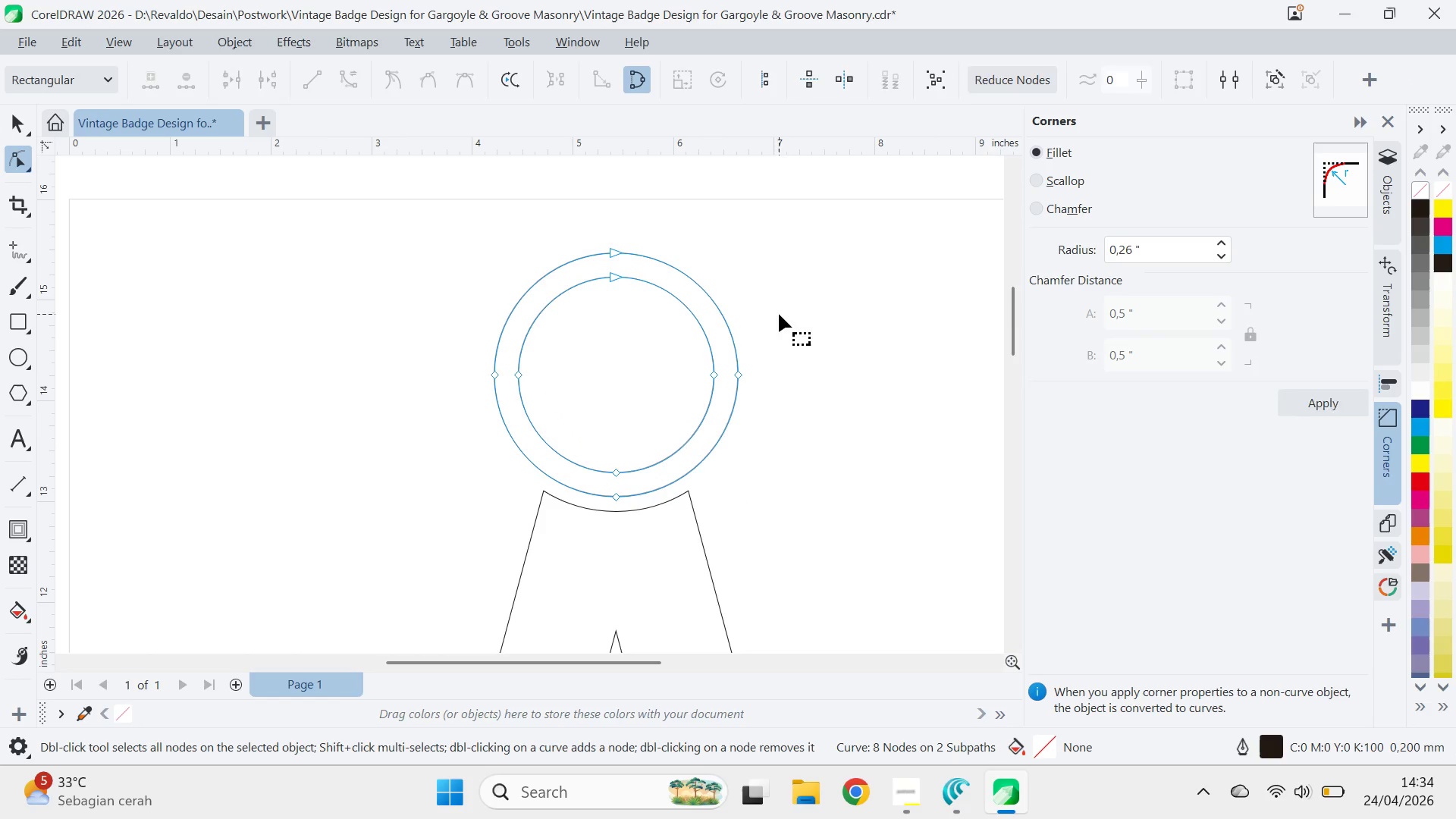 
type(zqv)
 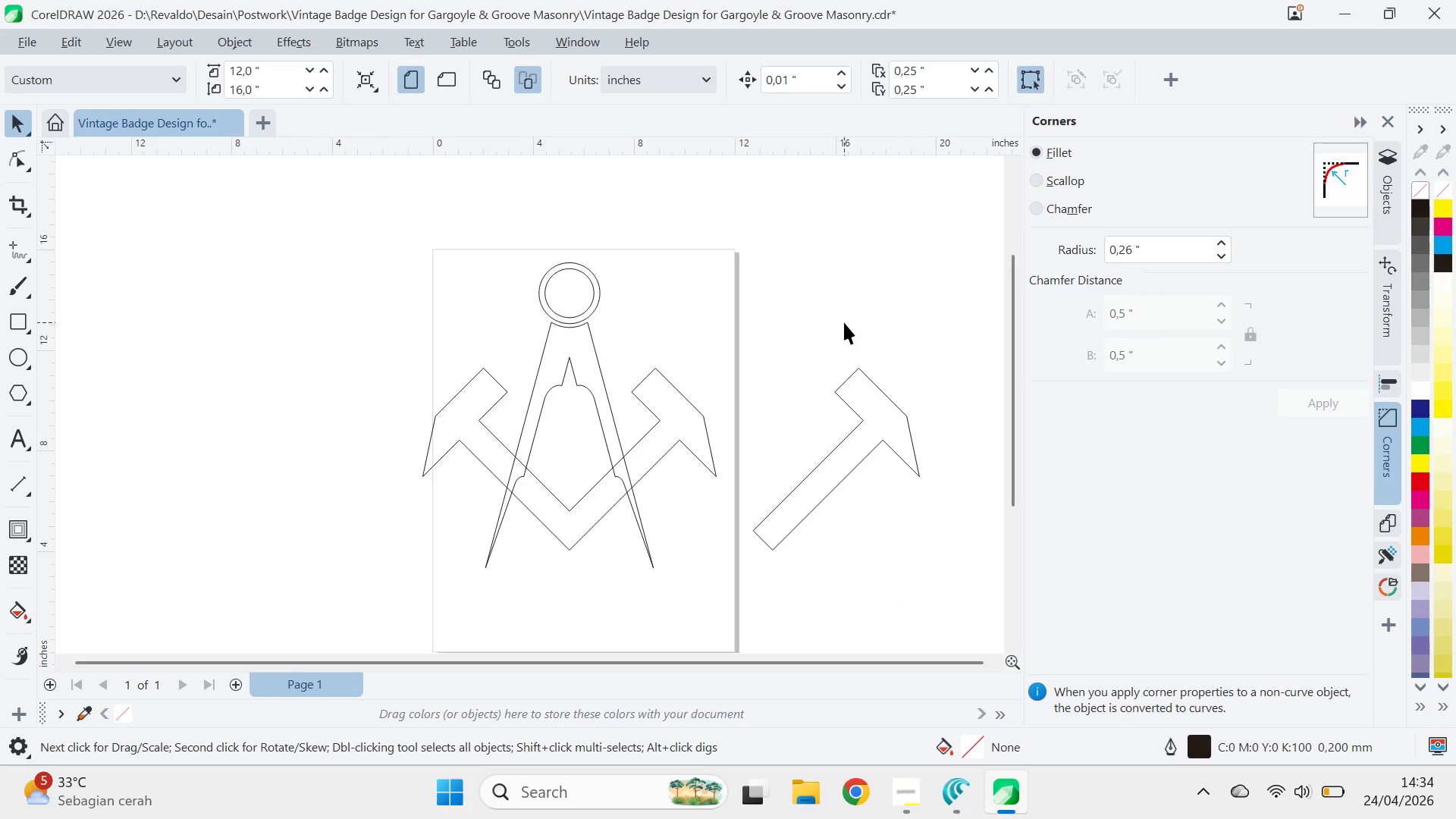 
left_click_drag(start_coordinate=[810, 408], to_coordinate=[828, 304])
 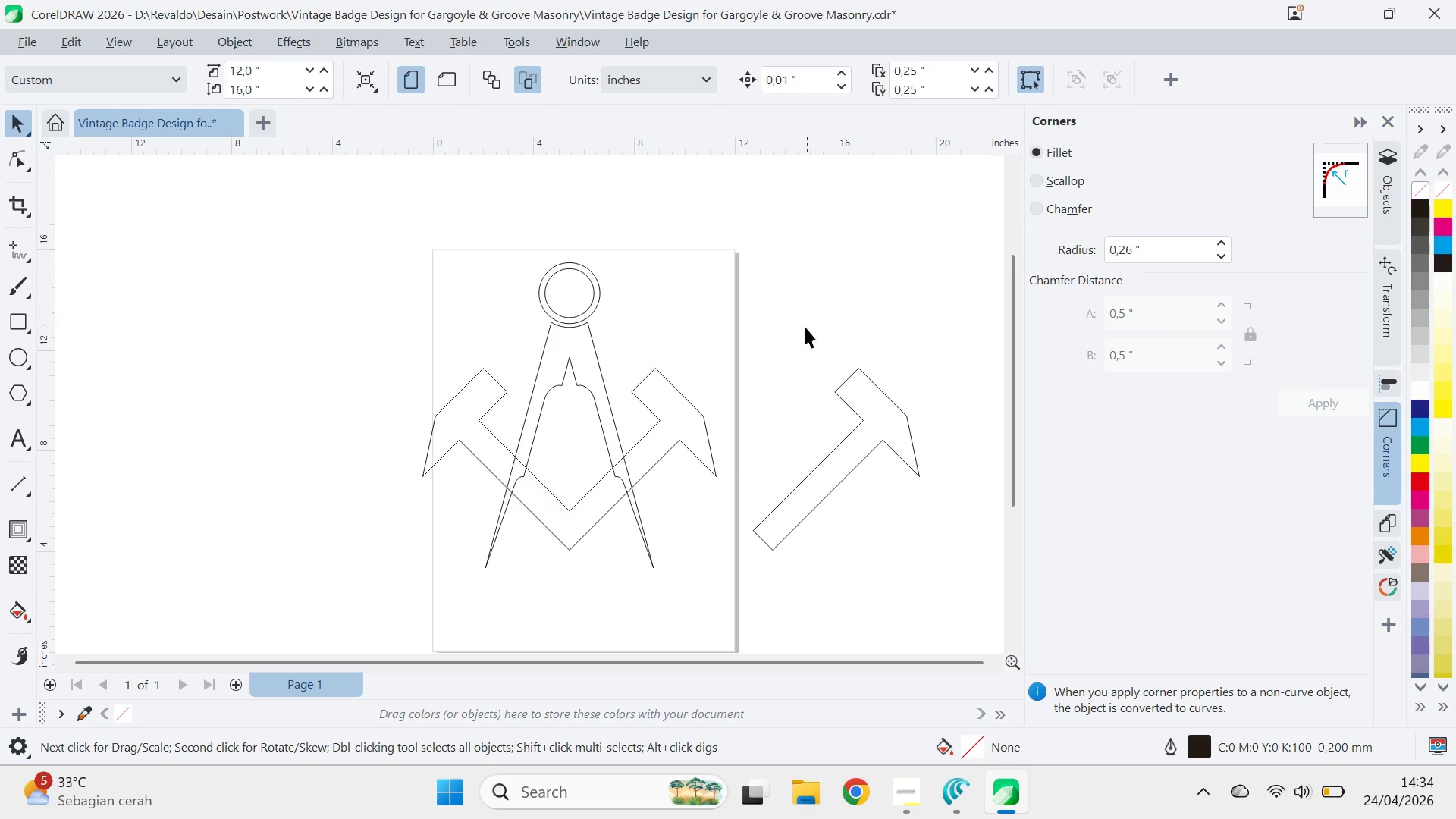 
left_click_drag(start_coordinate=[673, 447], to_coordinate=[665, 404])
 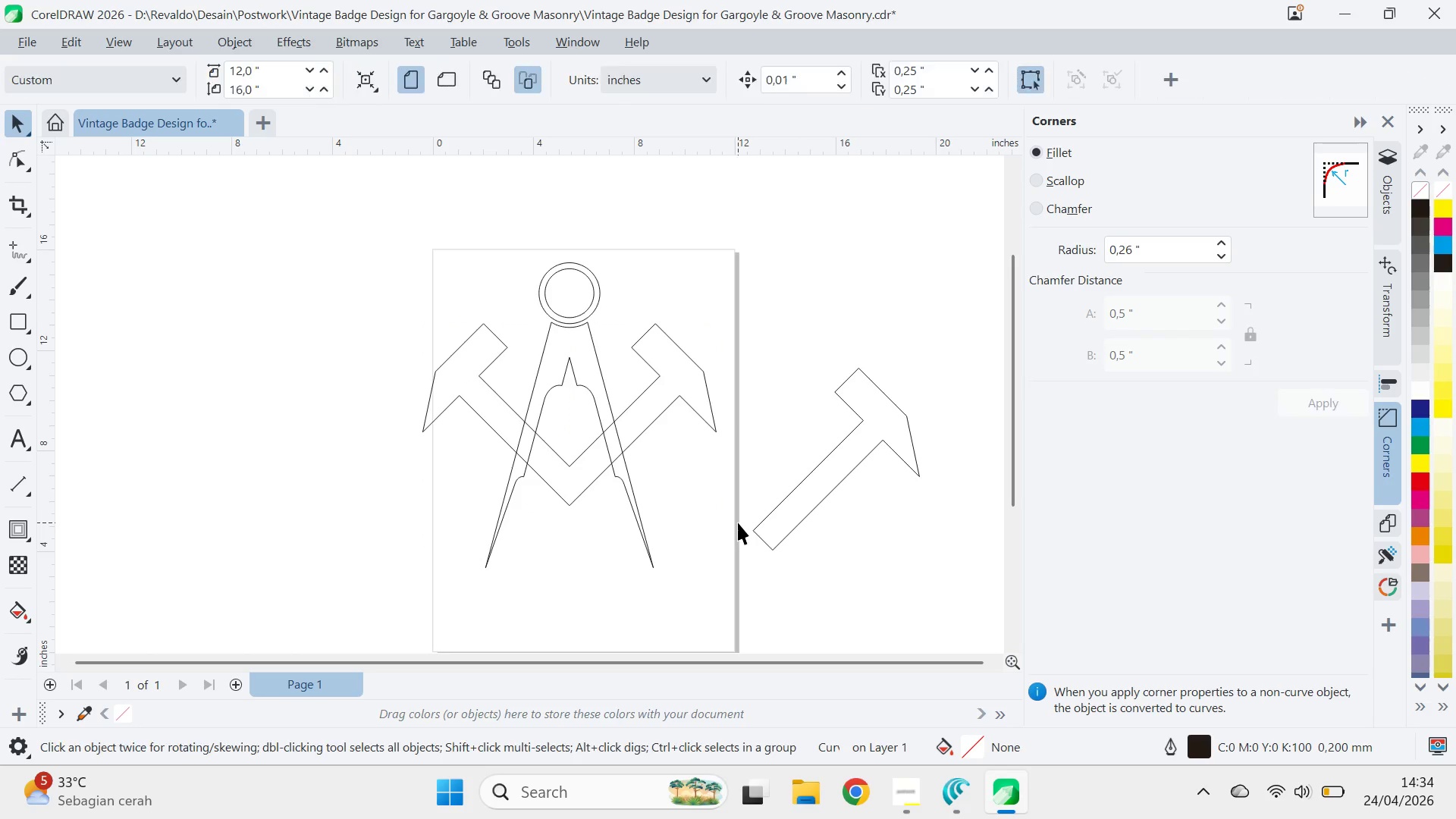 
hold_key(key=ShiftLeft, duration=0.84)
 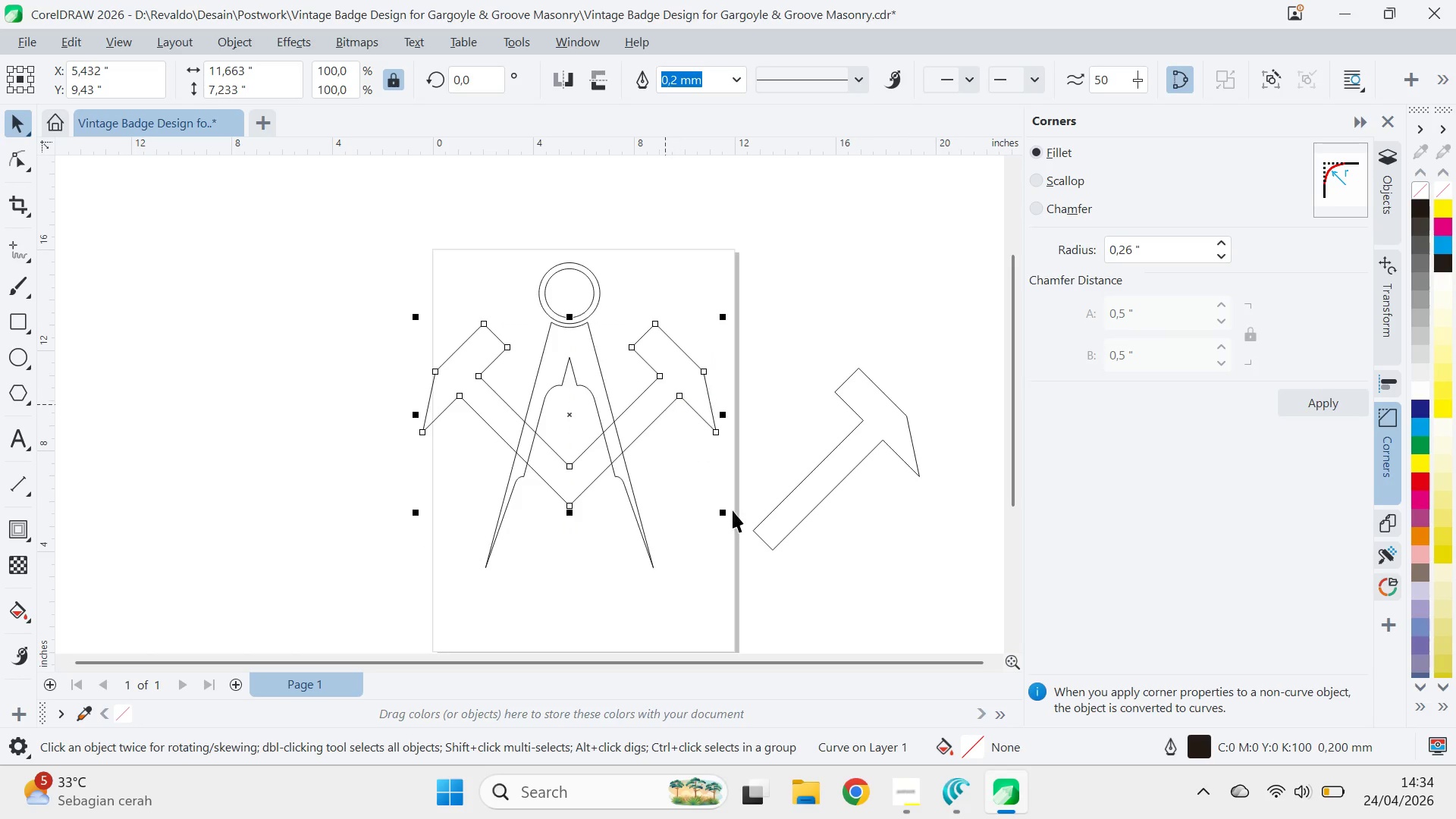 
left_click([739, 522])
 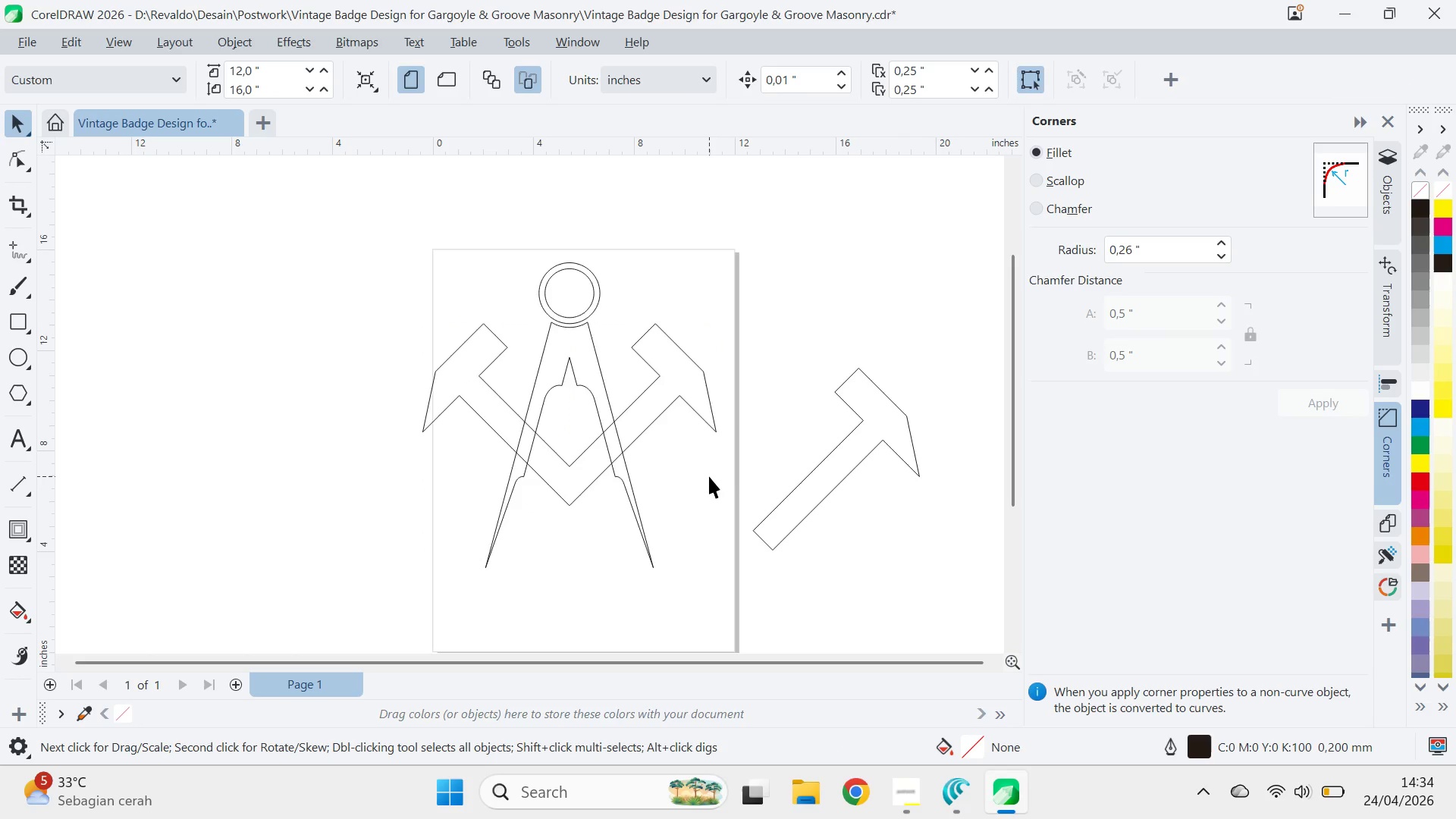 
left_click([20, 314])
 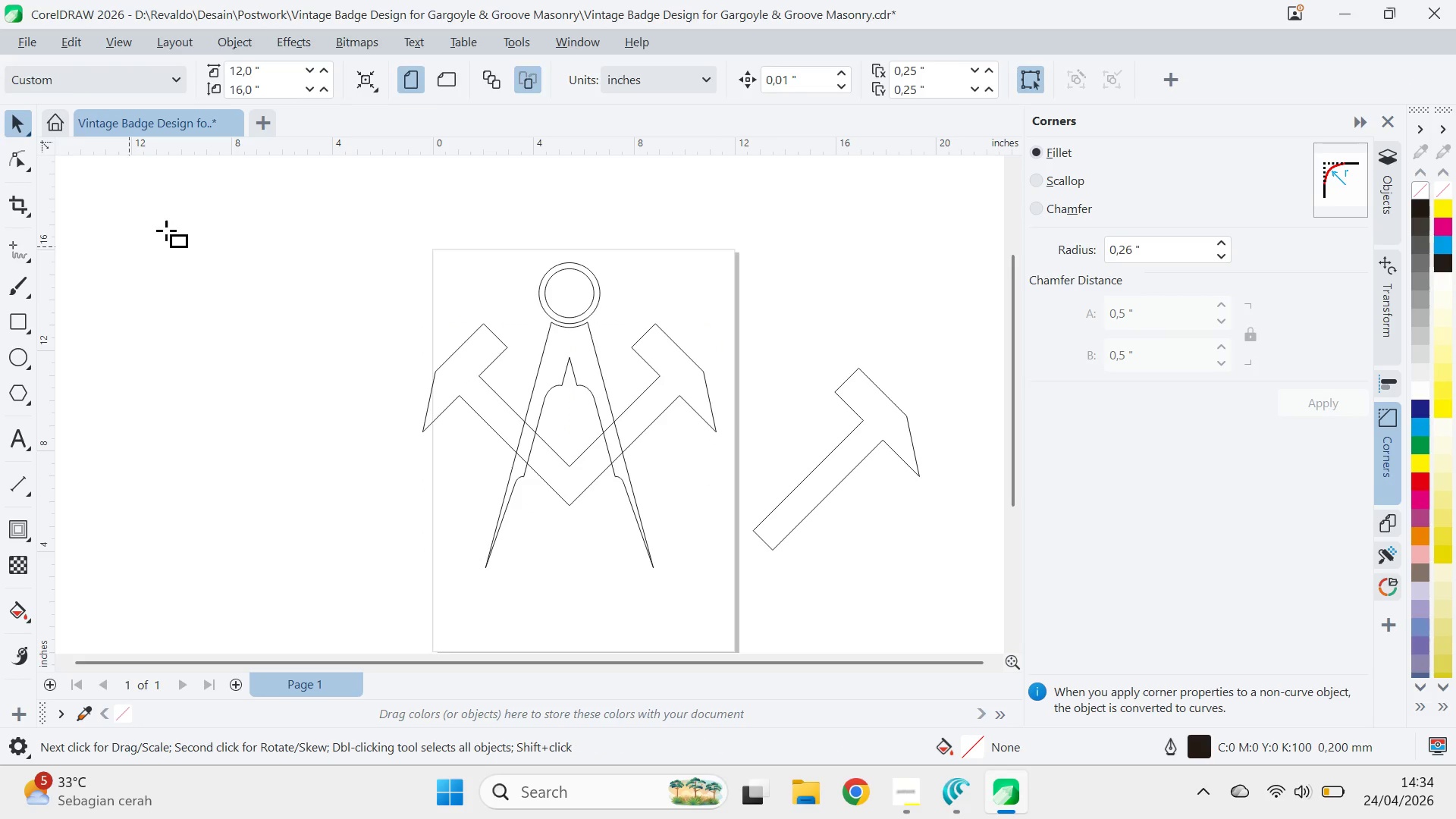 
left_click_drag(start_coordinate=[171, 228], to_coordinate=[416, 529])
 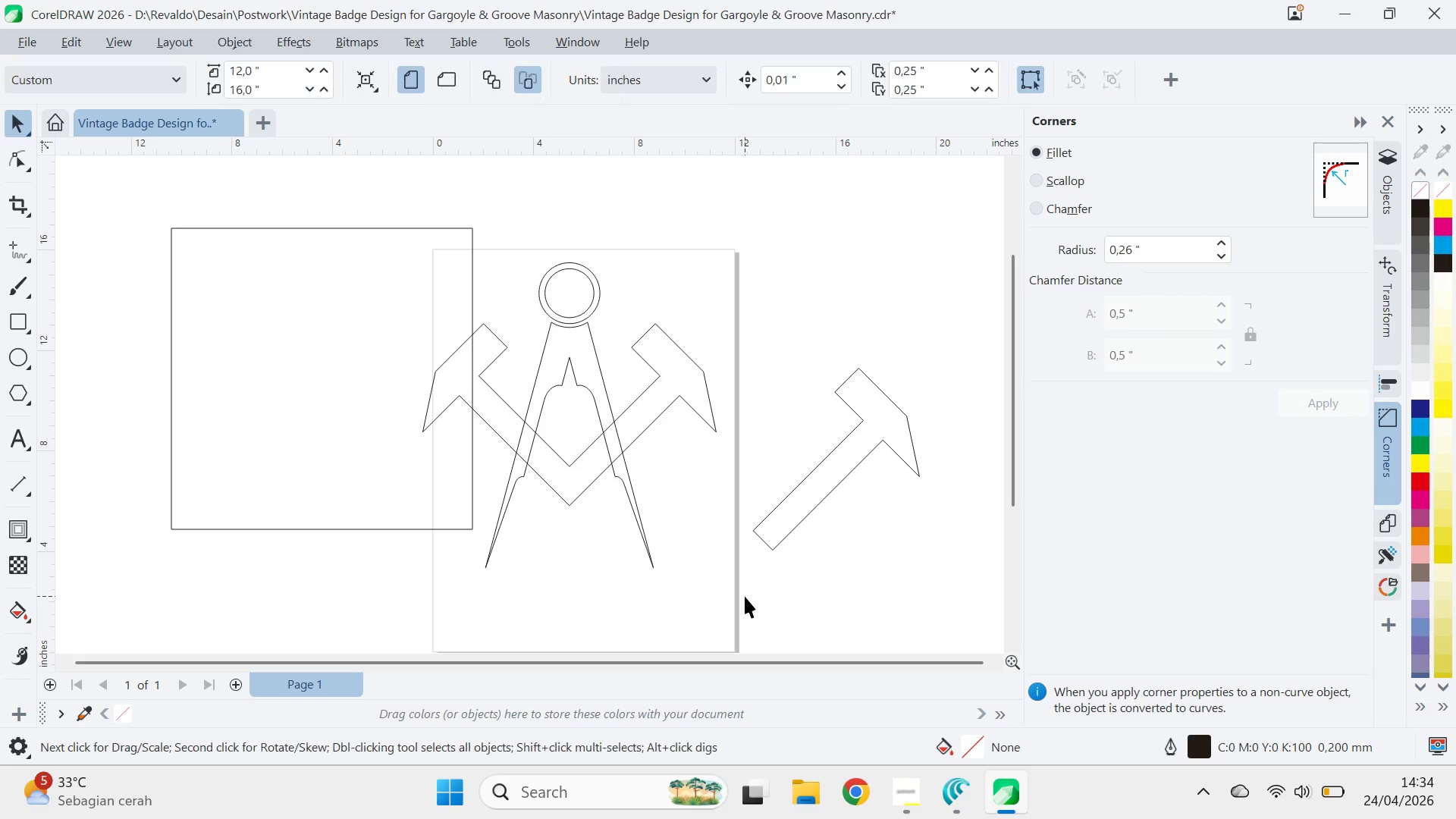 
hold_key(key=ControlLeft, duration=1.17)
 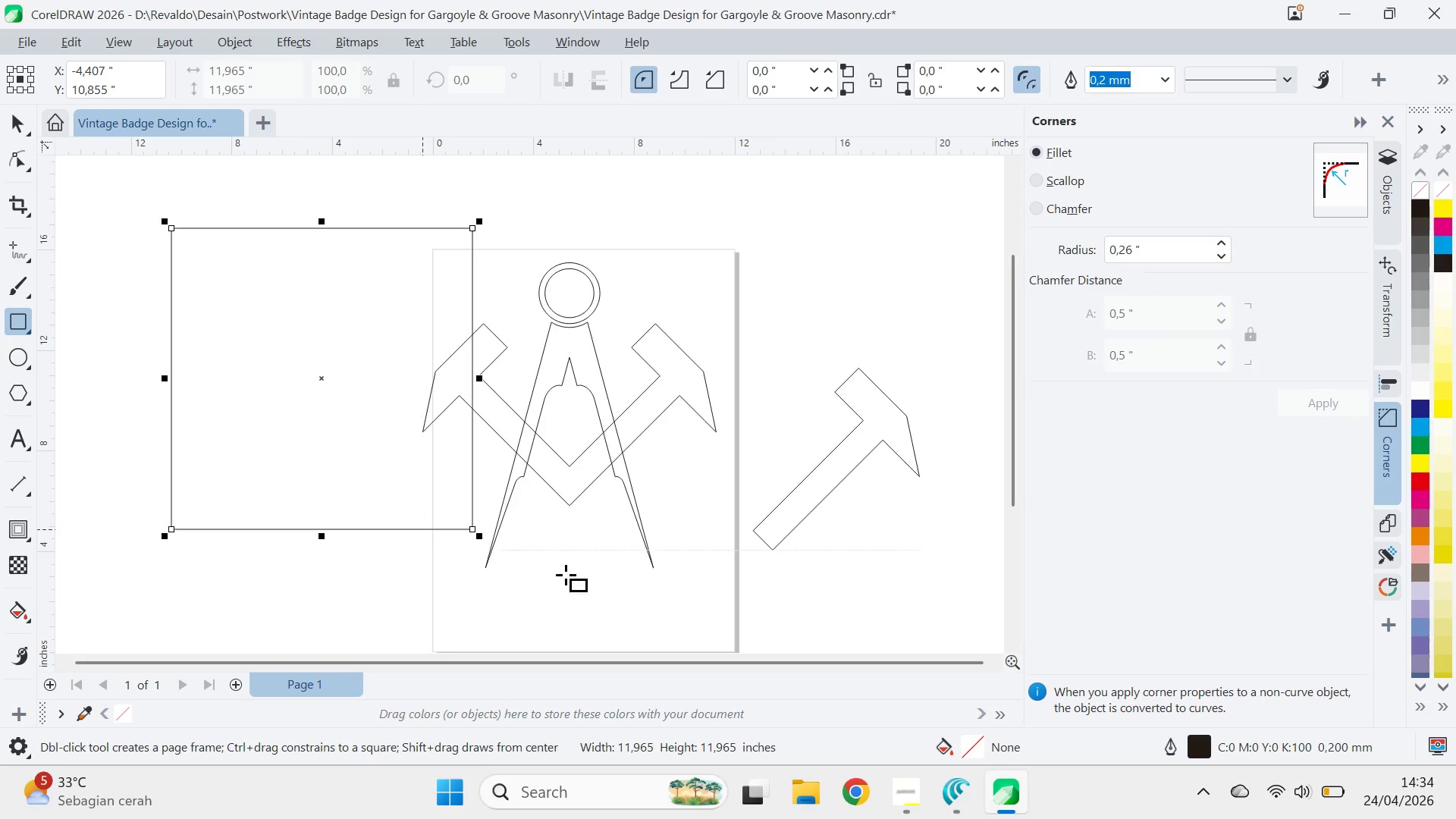 
key(V)
 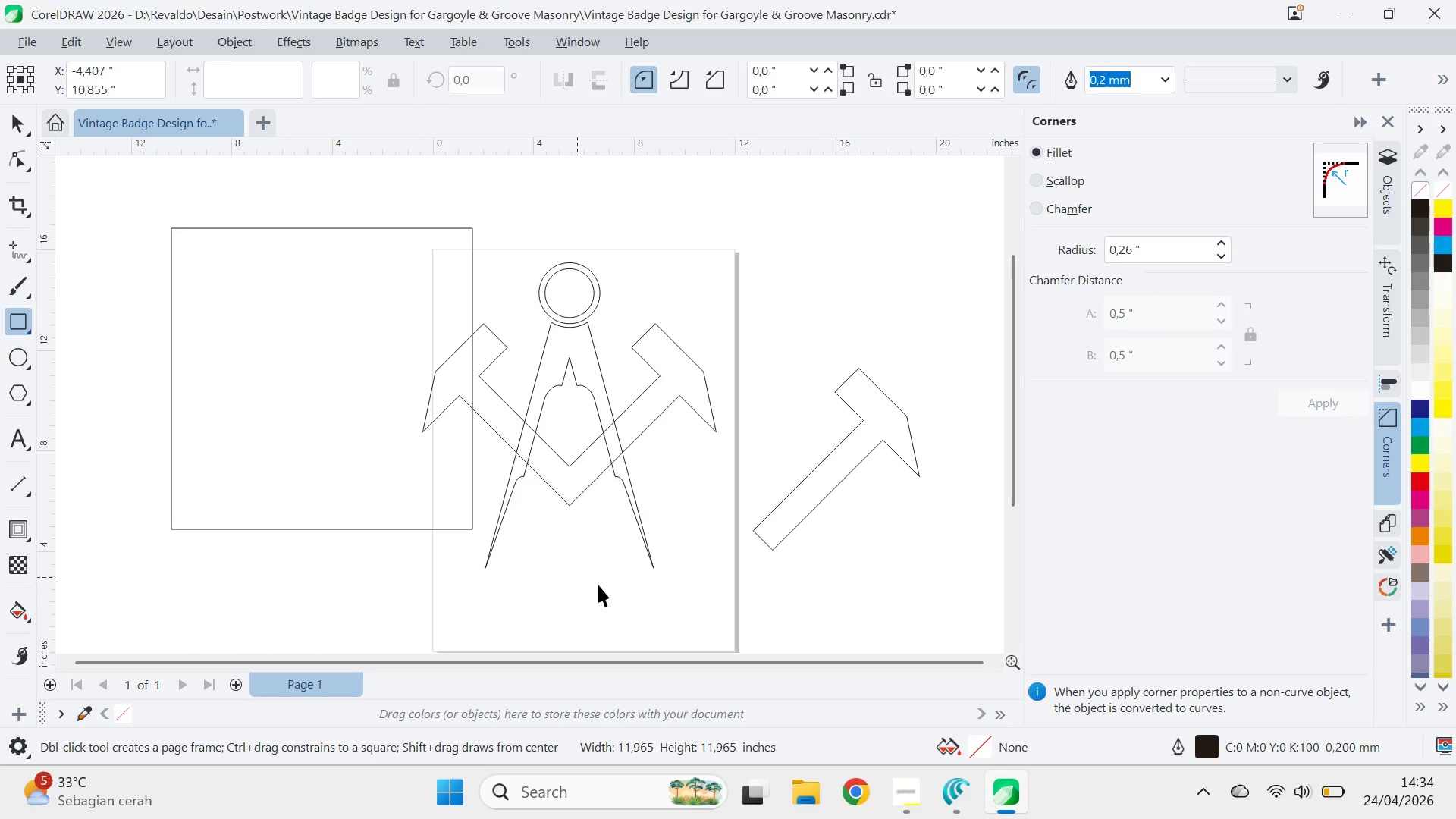 
left_click([598, 585])
 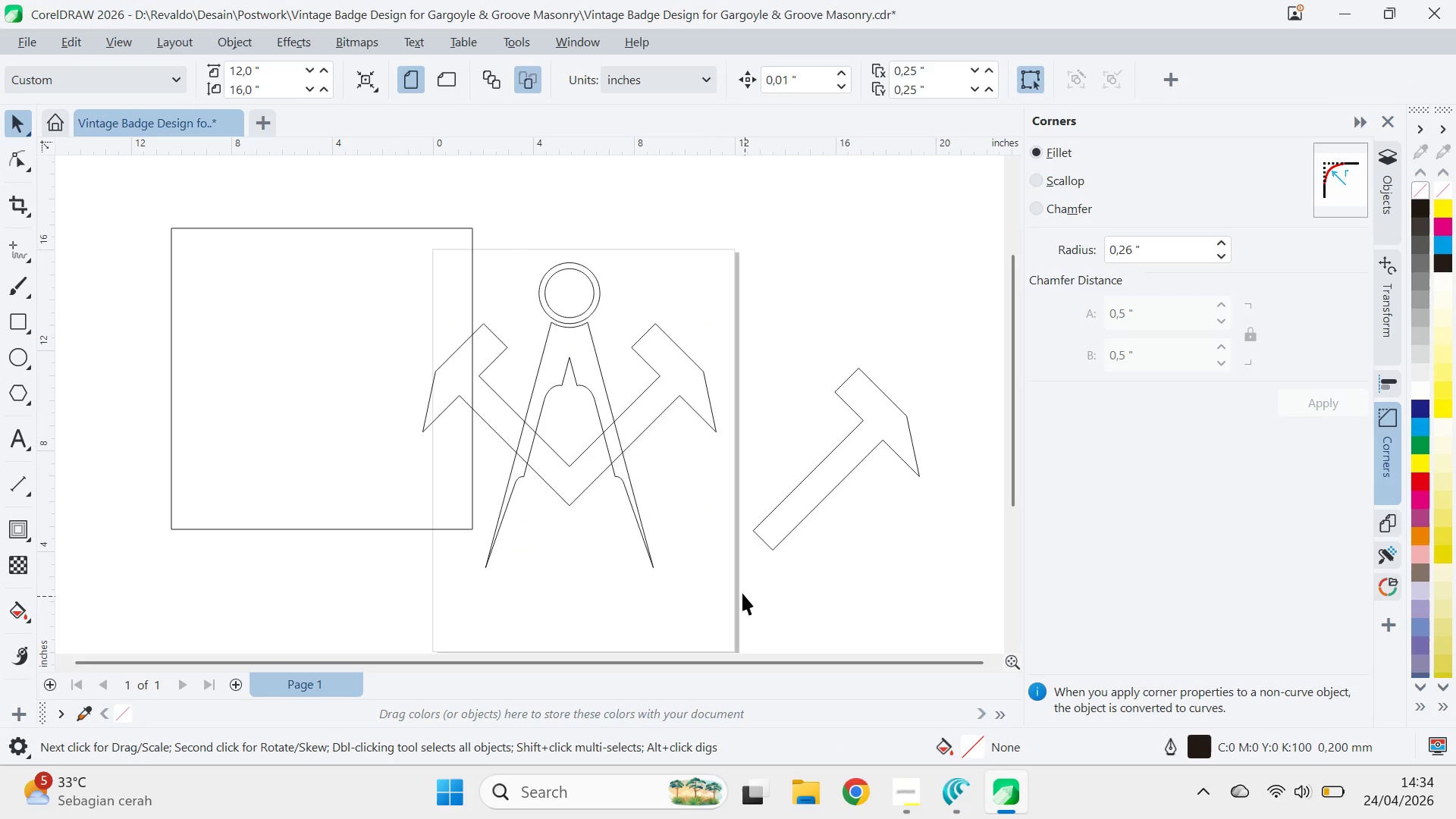 
left_click_drag(start_coordinate=[745, 596], to_coordinate=[399, 253])
 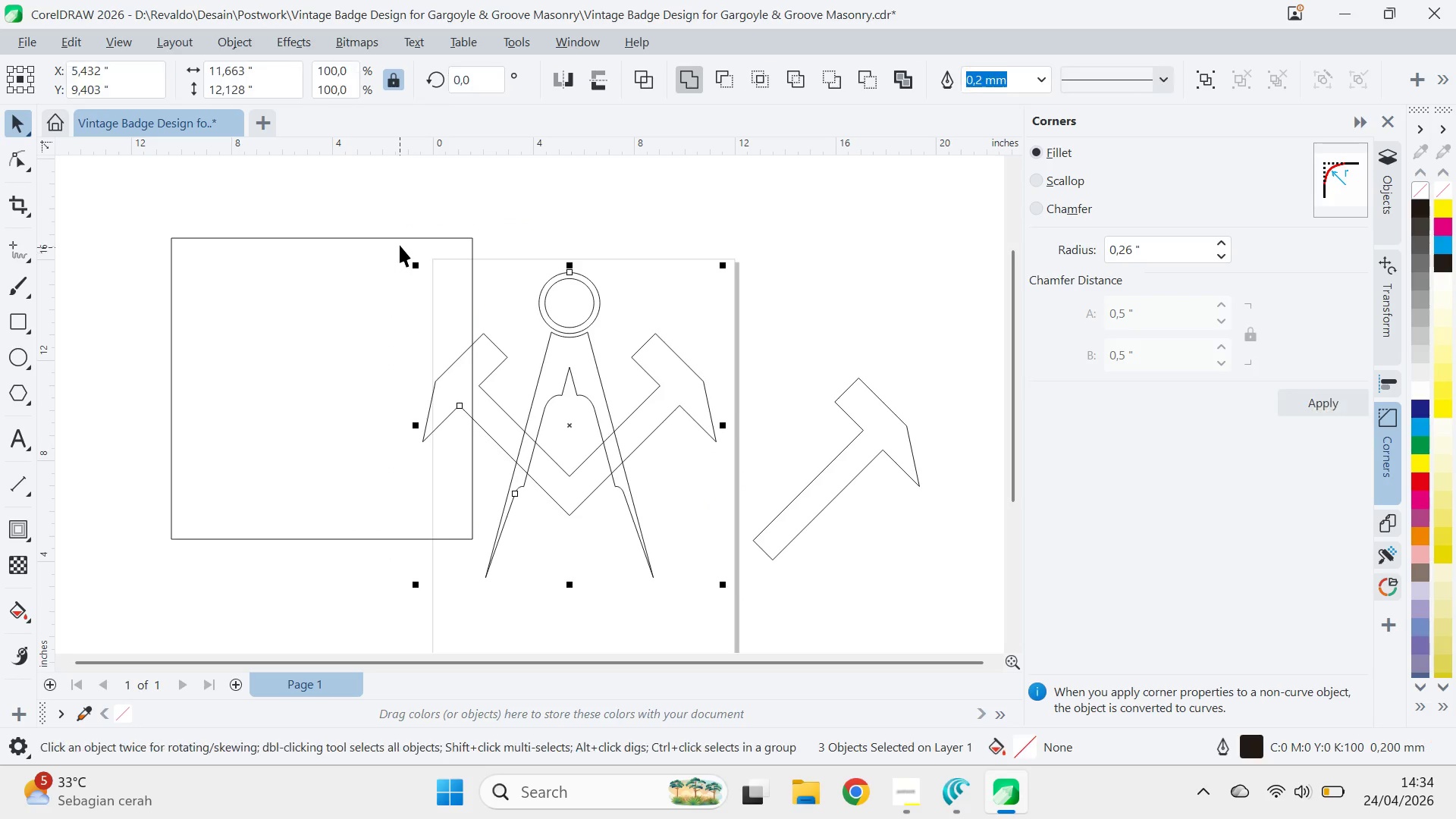 
key(Control+G)
 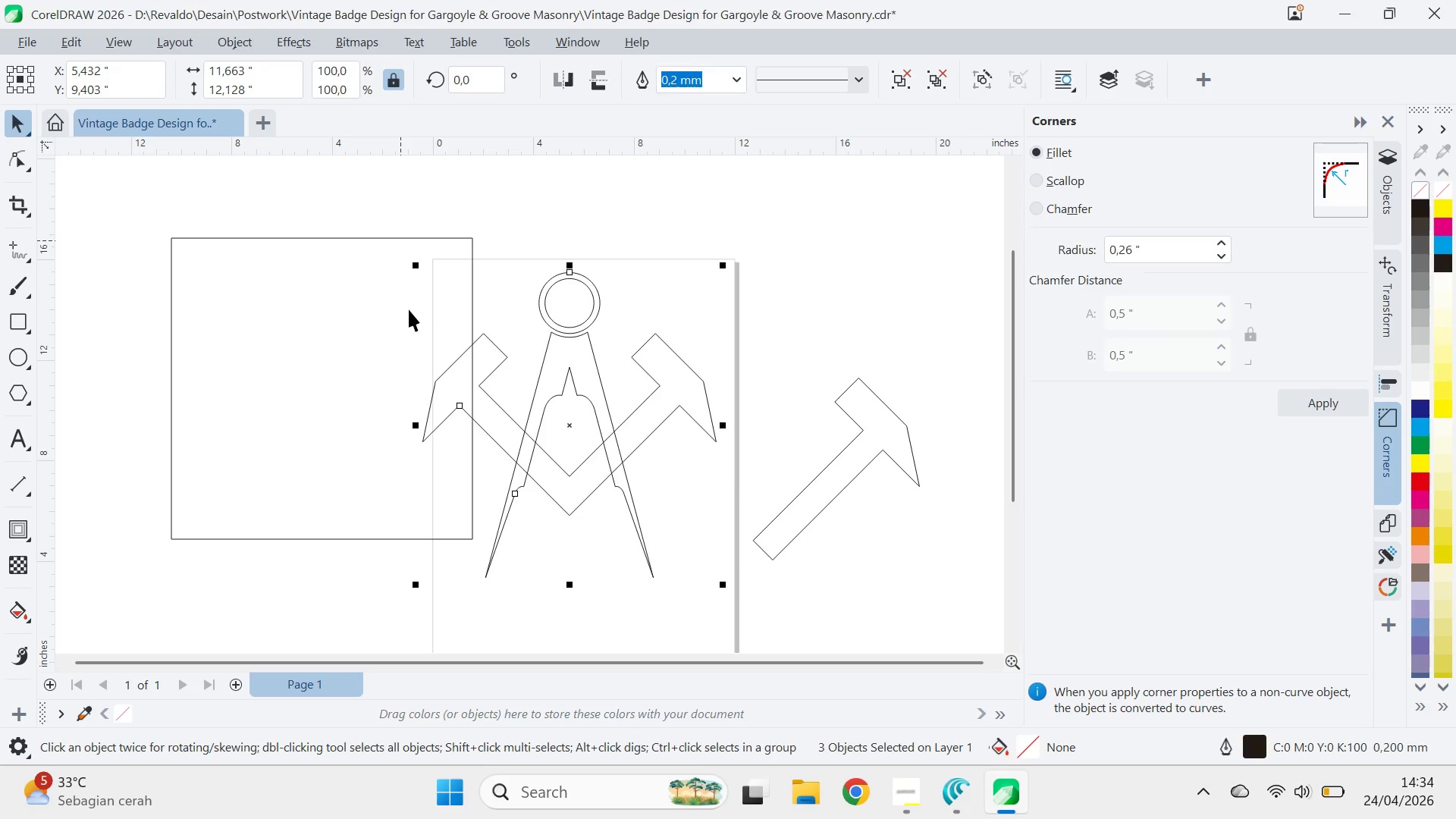 
hold_key(key=ShiftLeft, duration=0.55)
left_click([388, 312])
 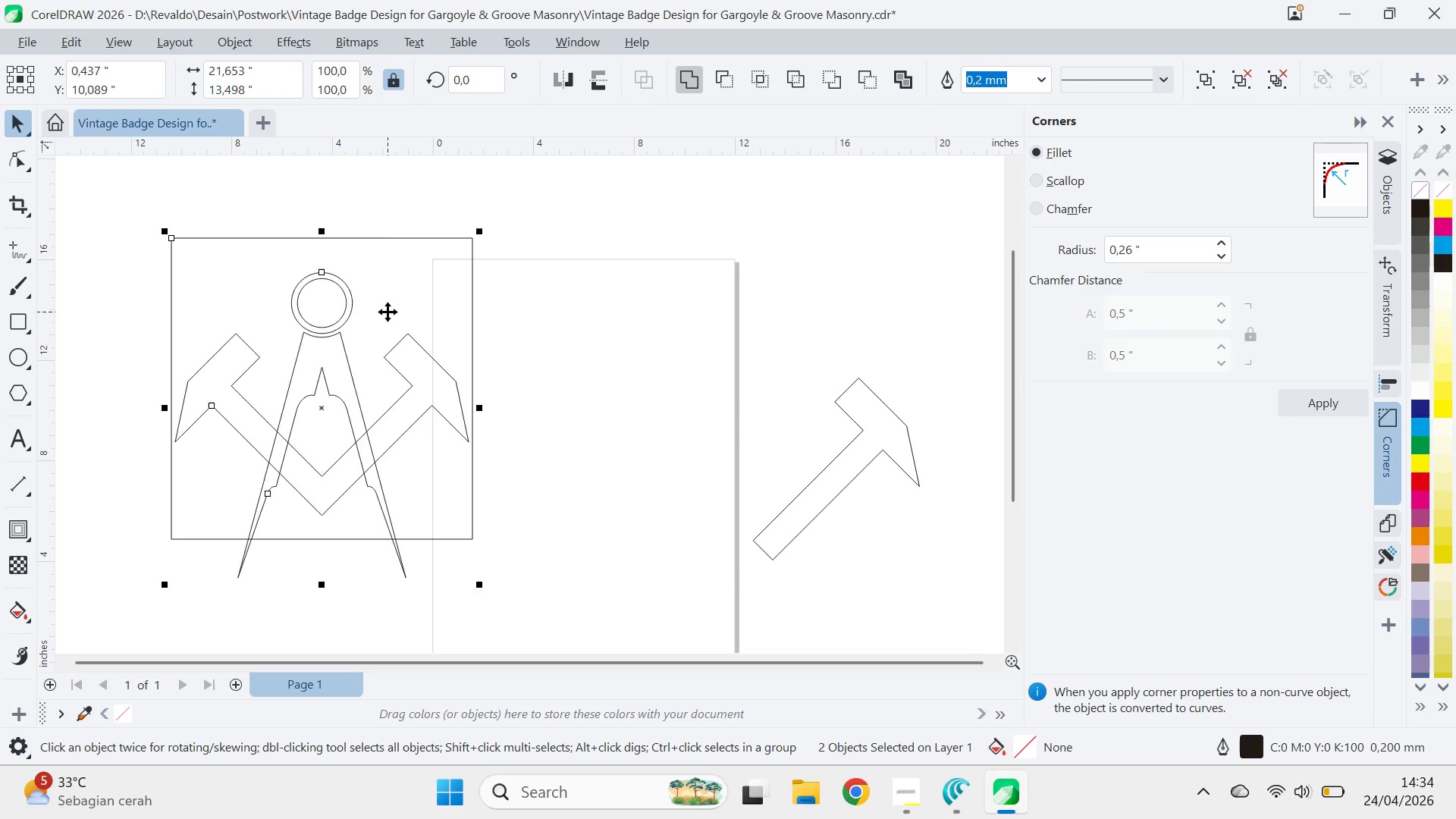 
type(ce)
 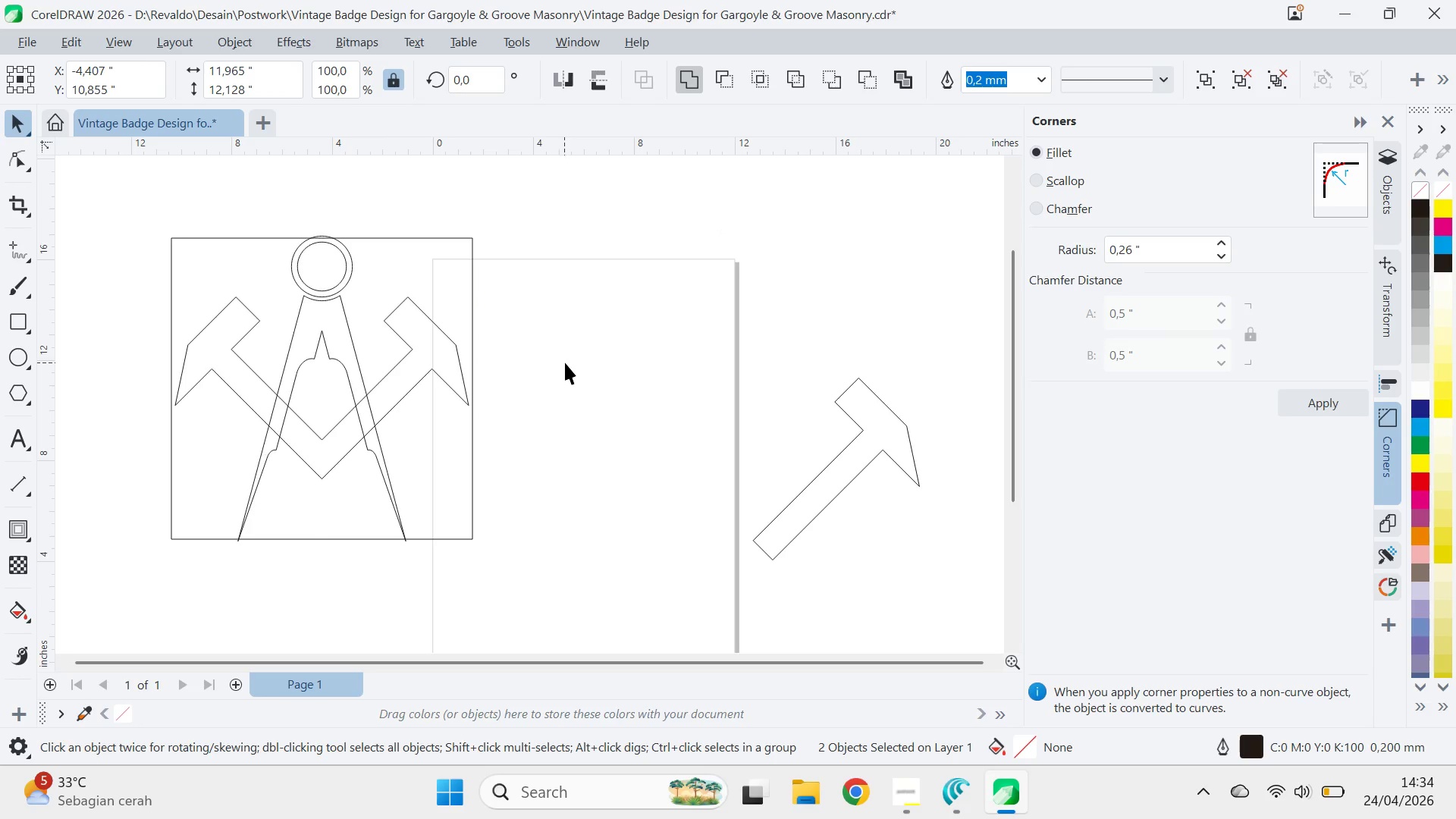 
left_click([564, 362])
 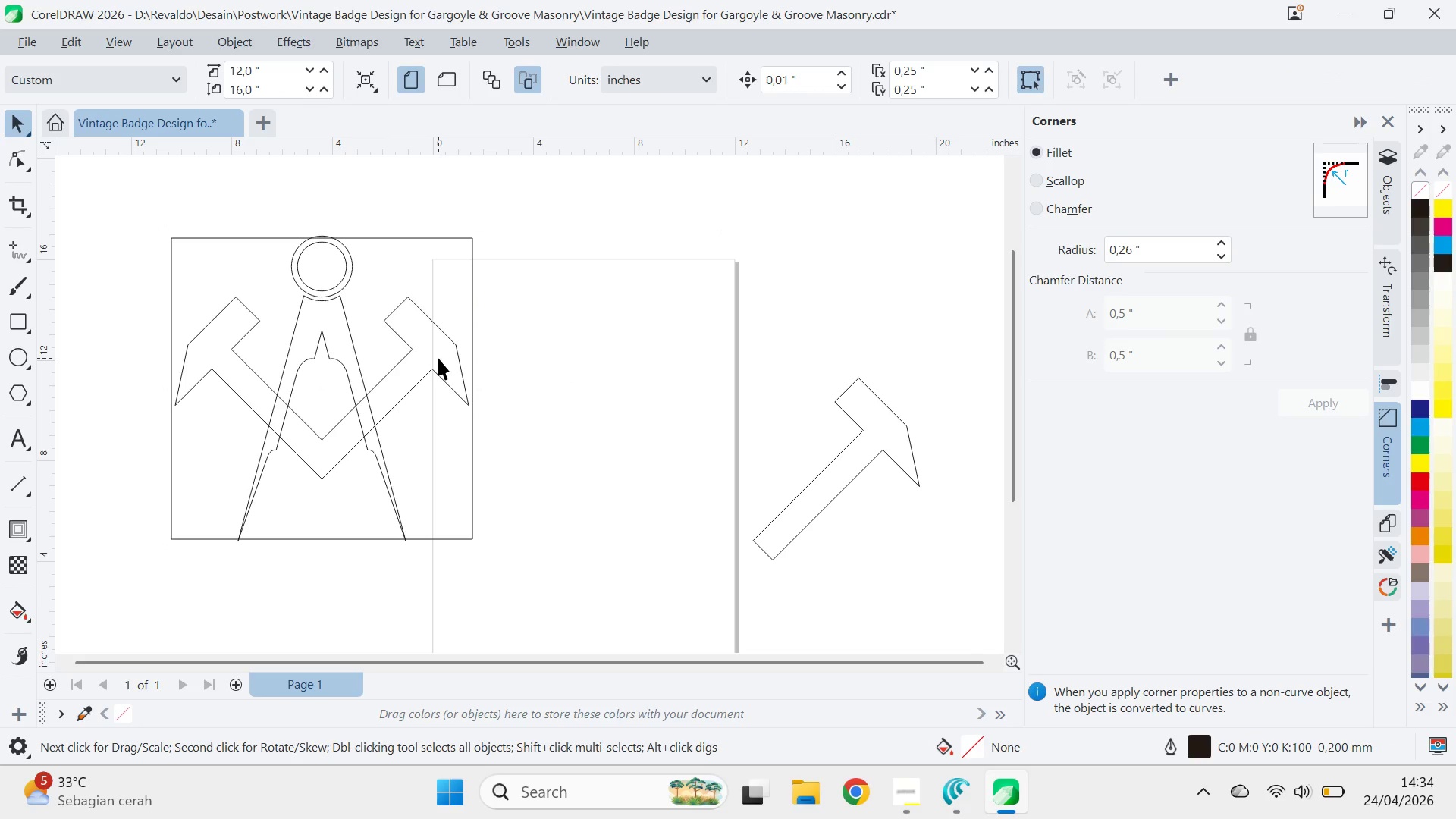 
left_click([438, 358])
 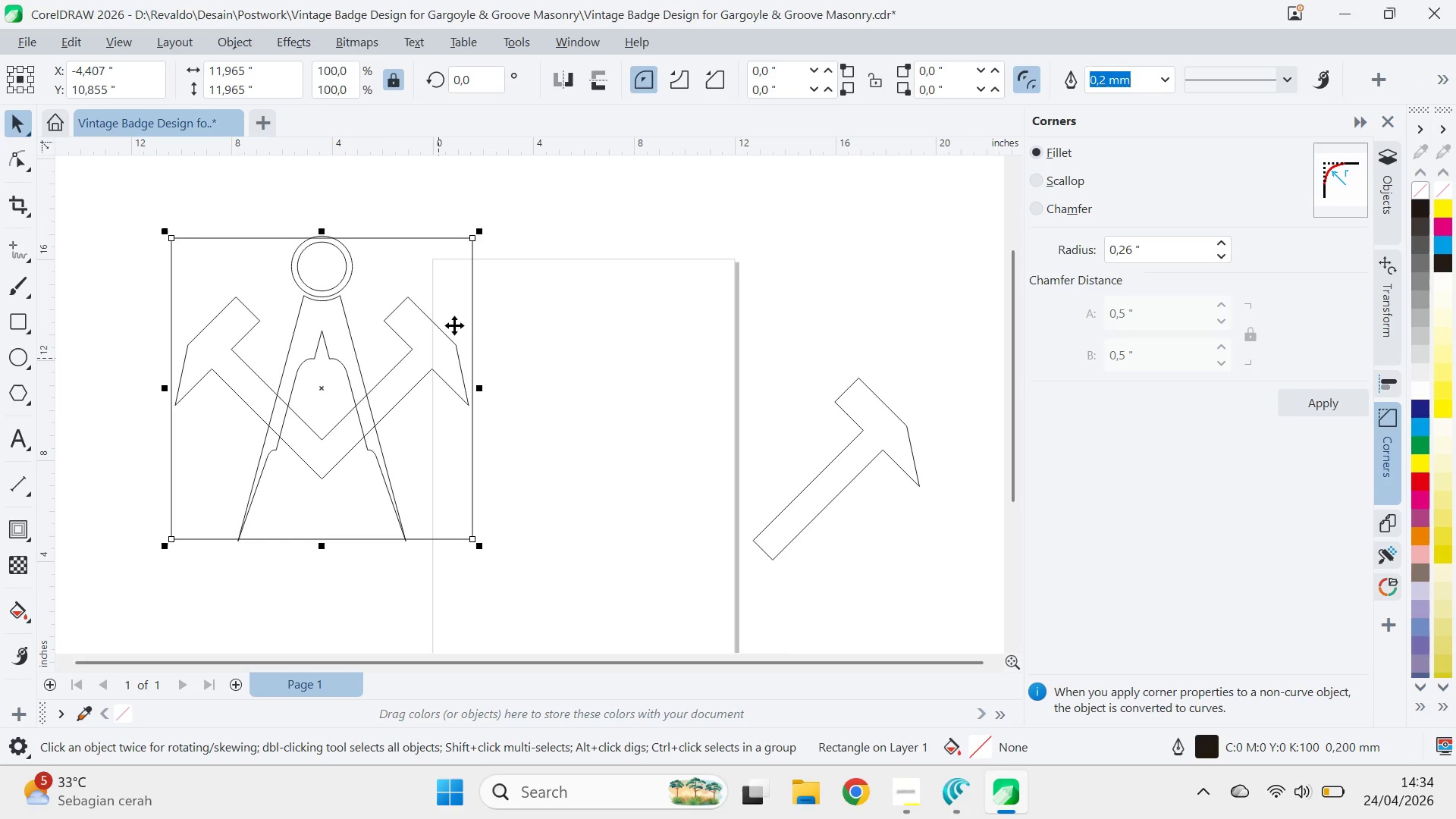 
hold_key(key=ShiftLeft, duration=0.34)
 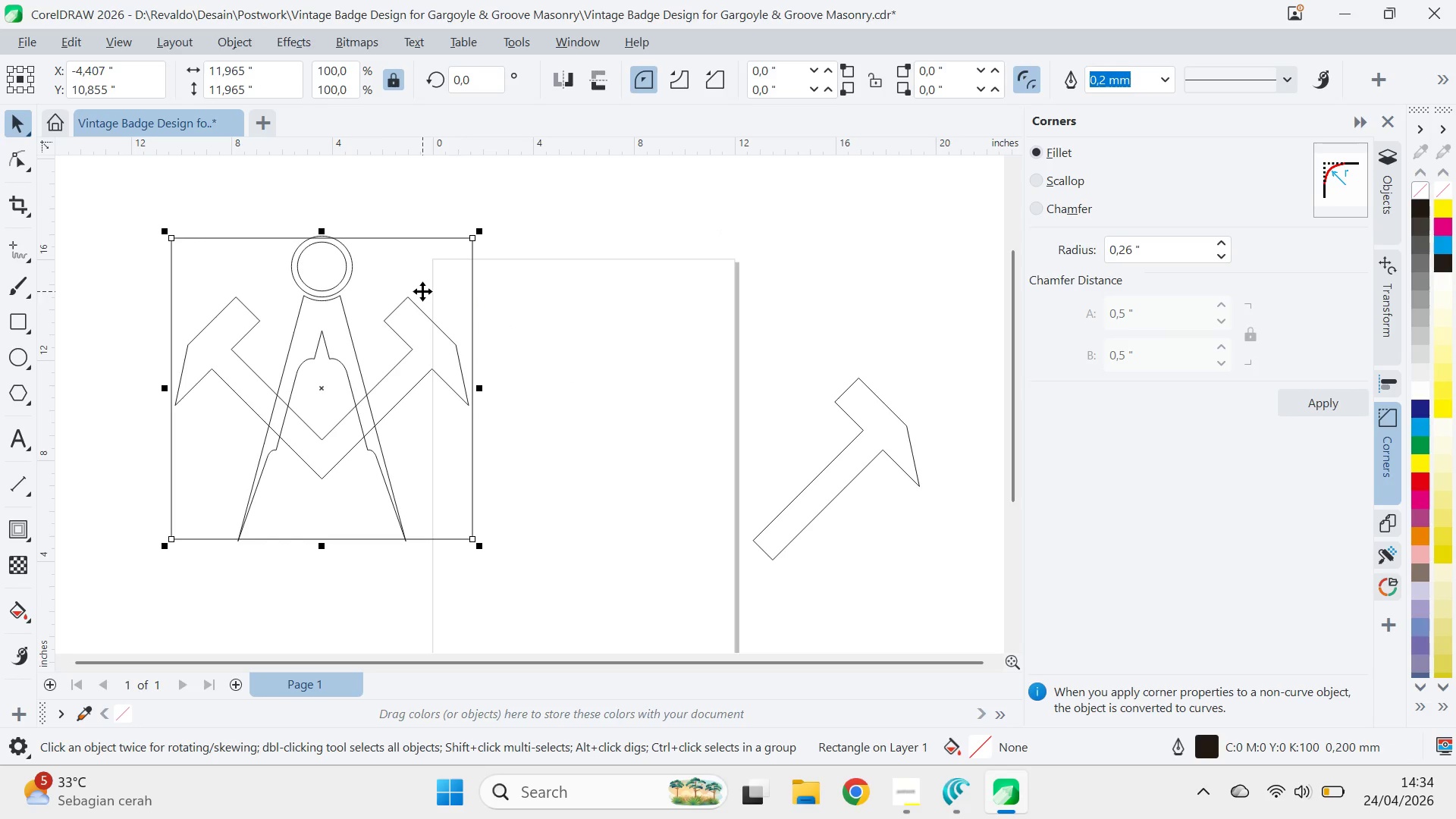 
key(Control+ControlLeft)
 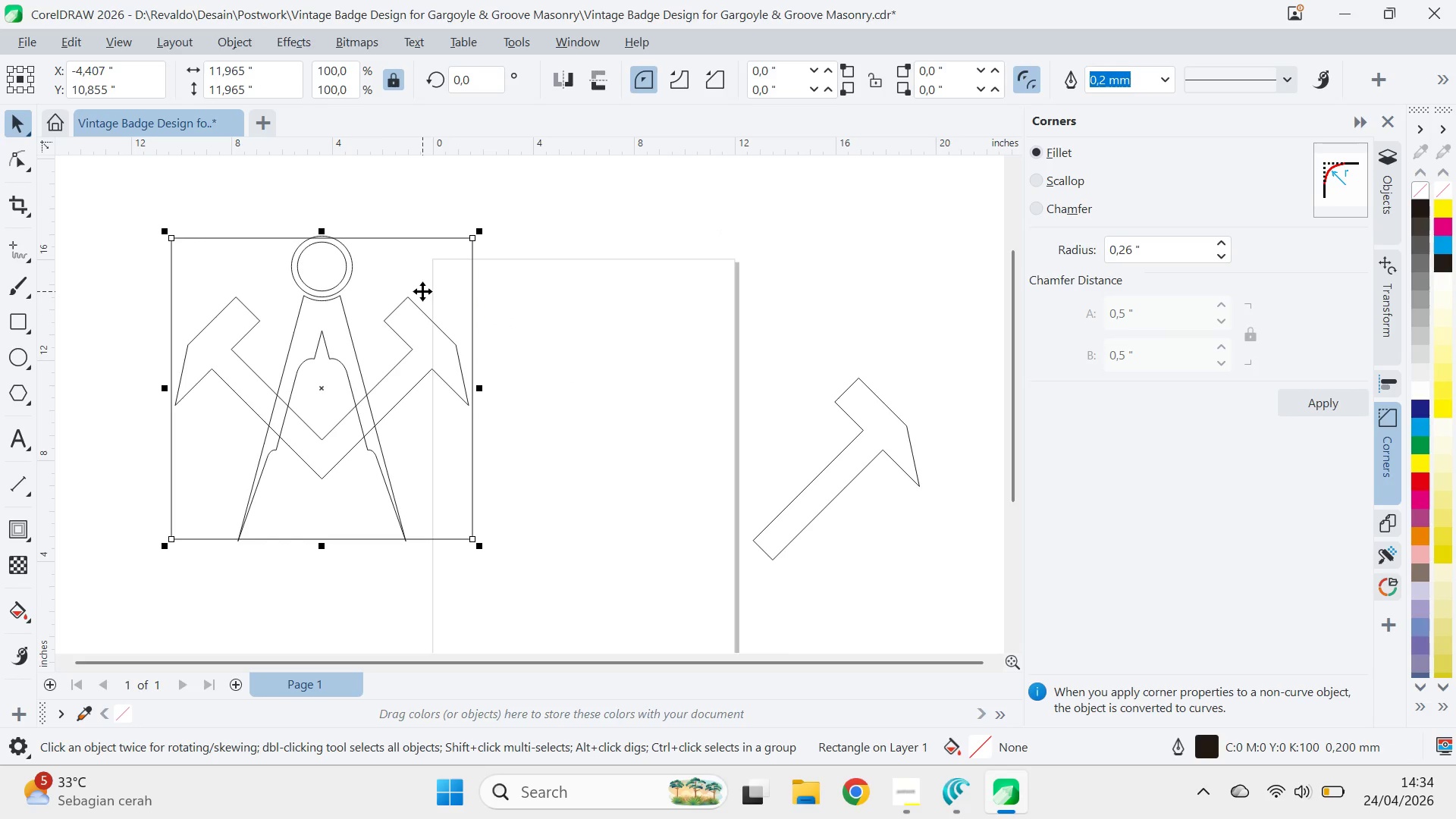 
key(Shift+PageDown)
 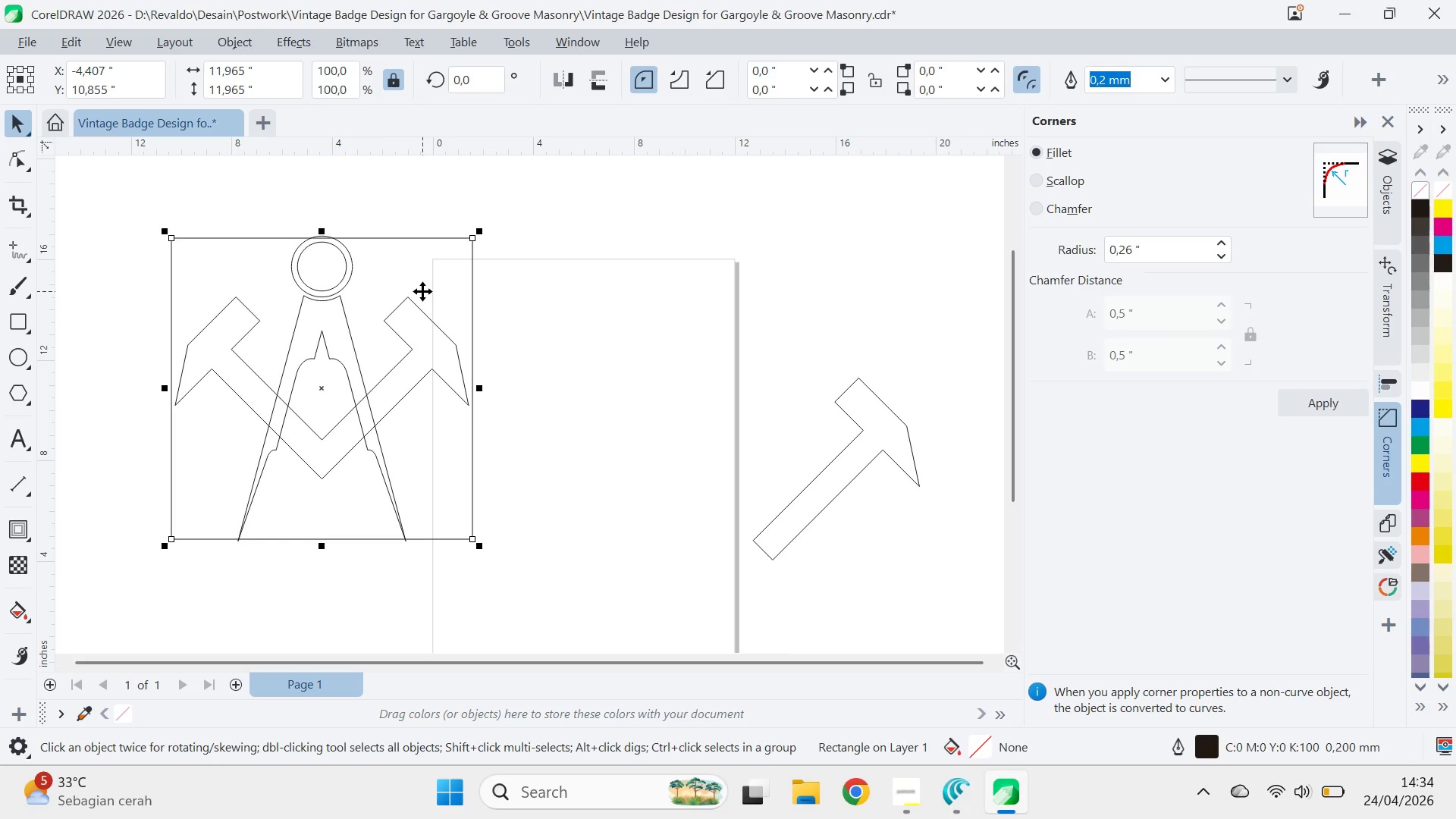 
key(Control+PageUp)
 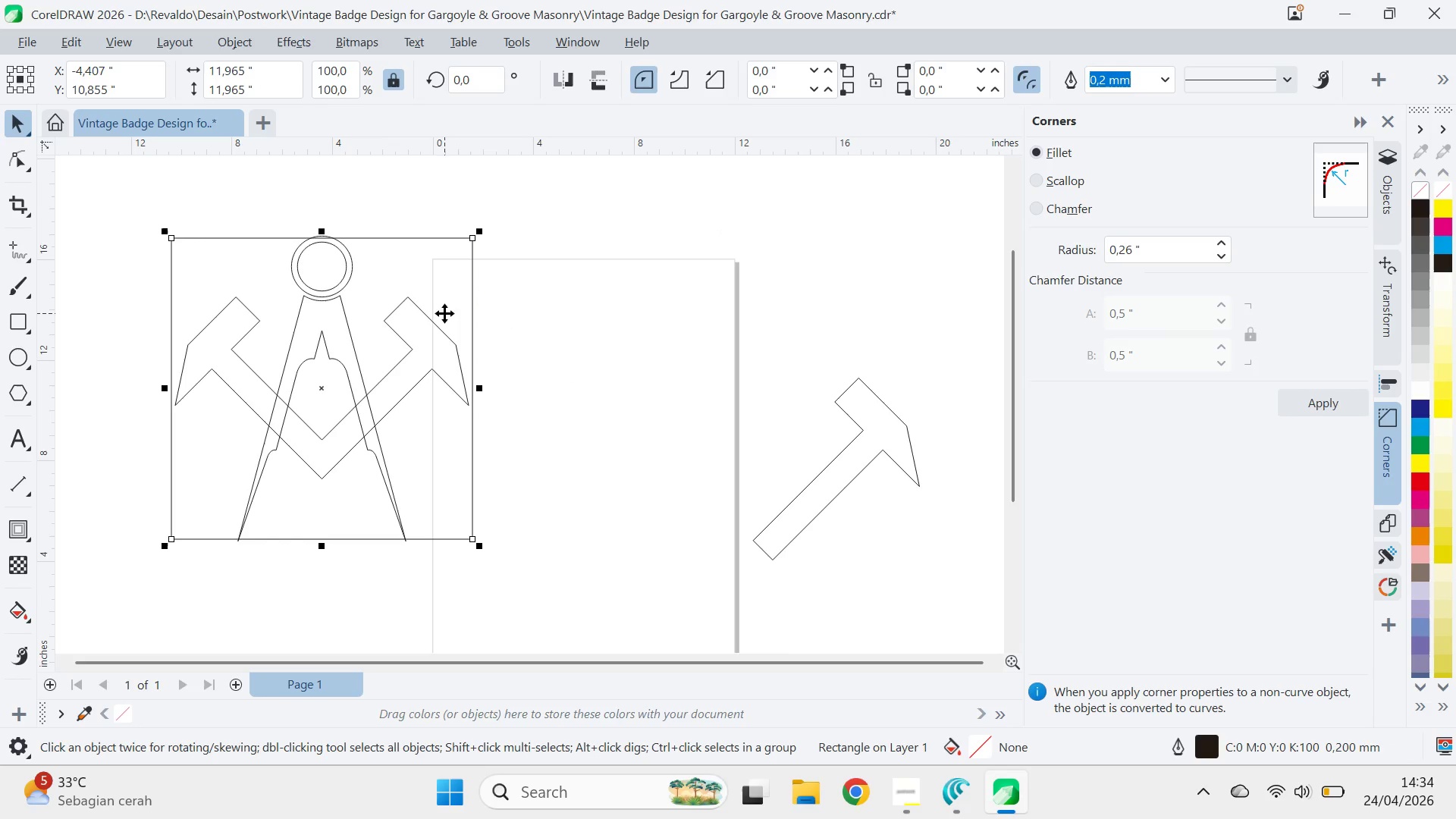 
left_click_drag(start_coordinate=[518, 339], to_coordinate=[501, 336])
 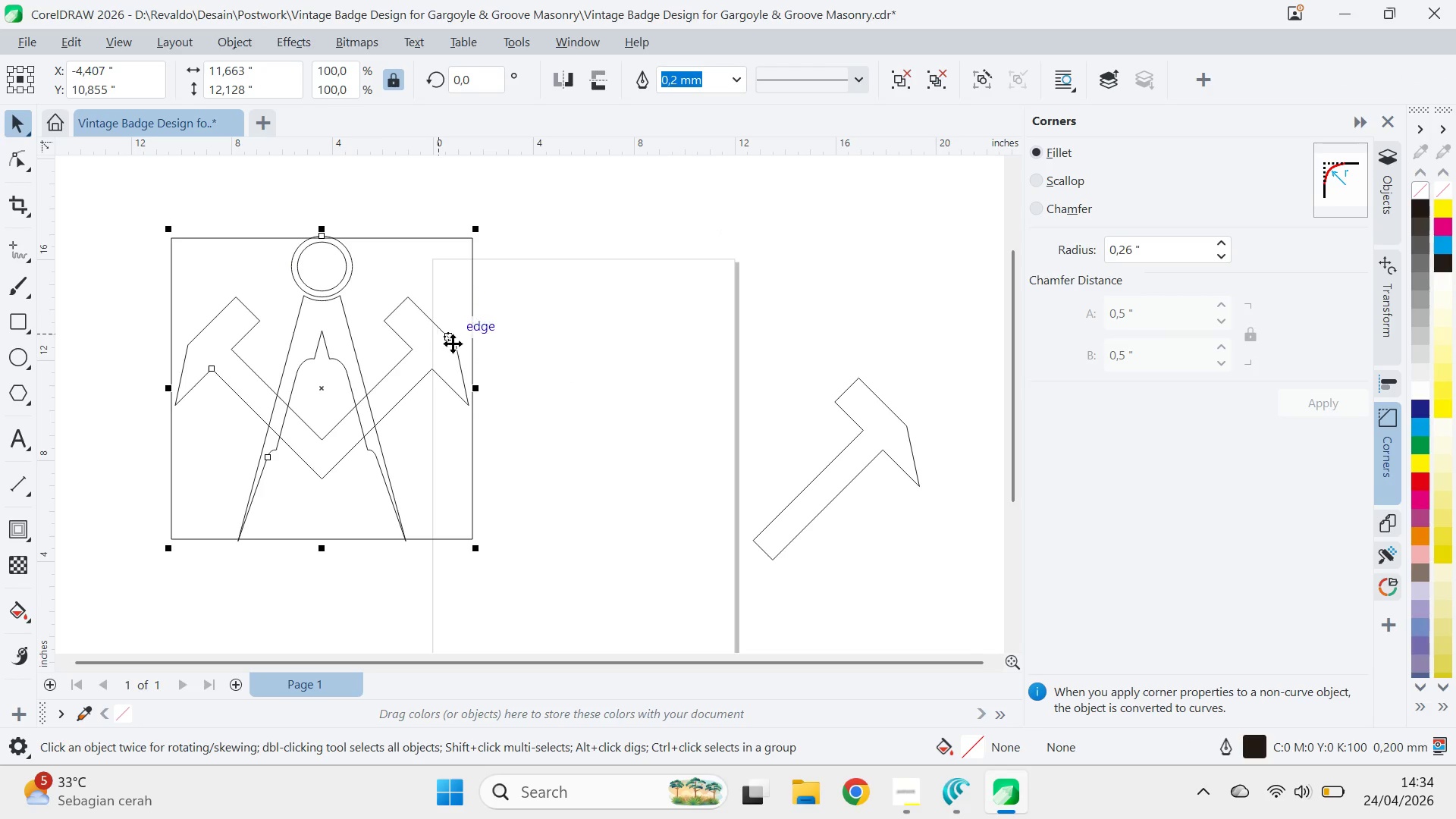 
key(Shift+ShiftLeft)
 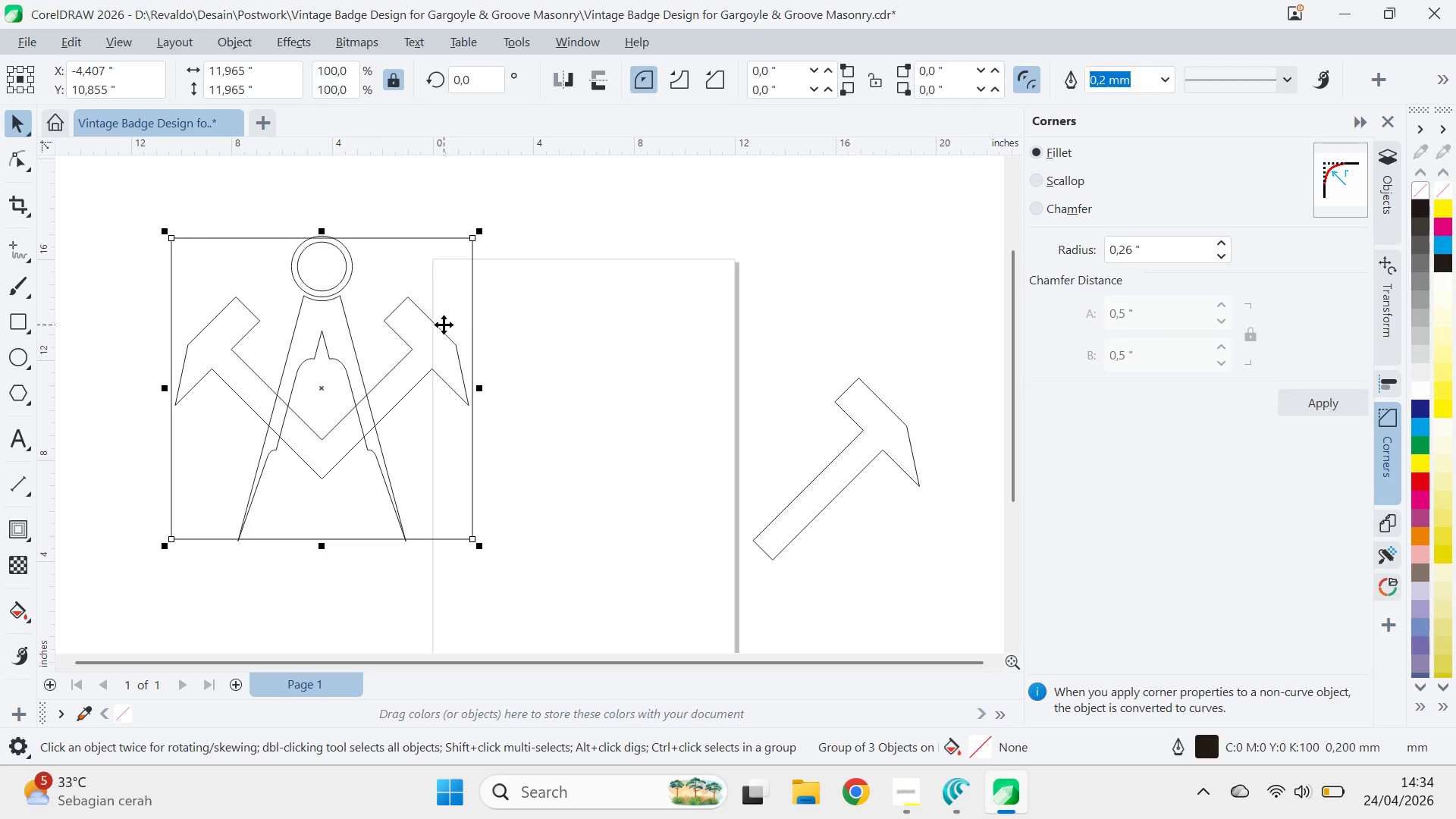 
double_click([444, 332])
 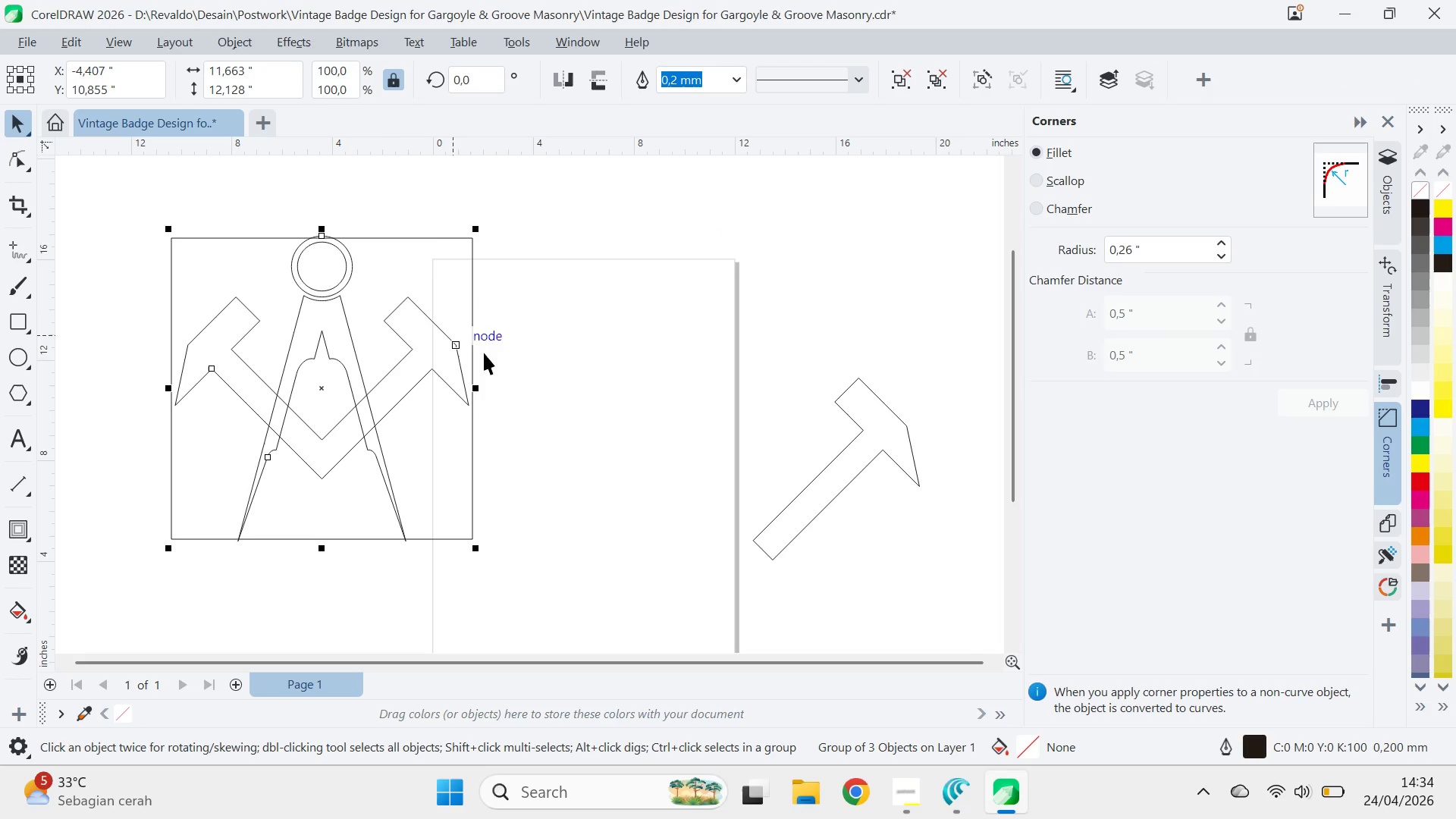 
key(Control+PageDown)
 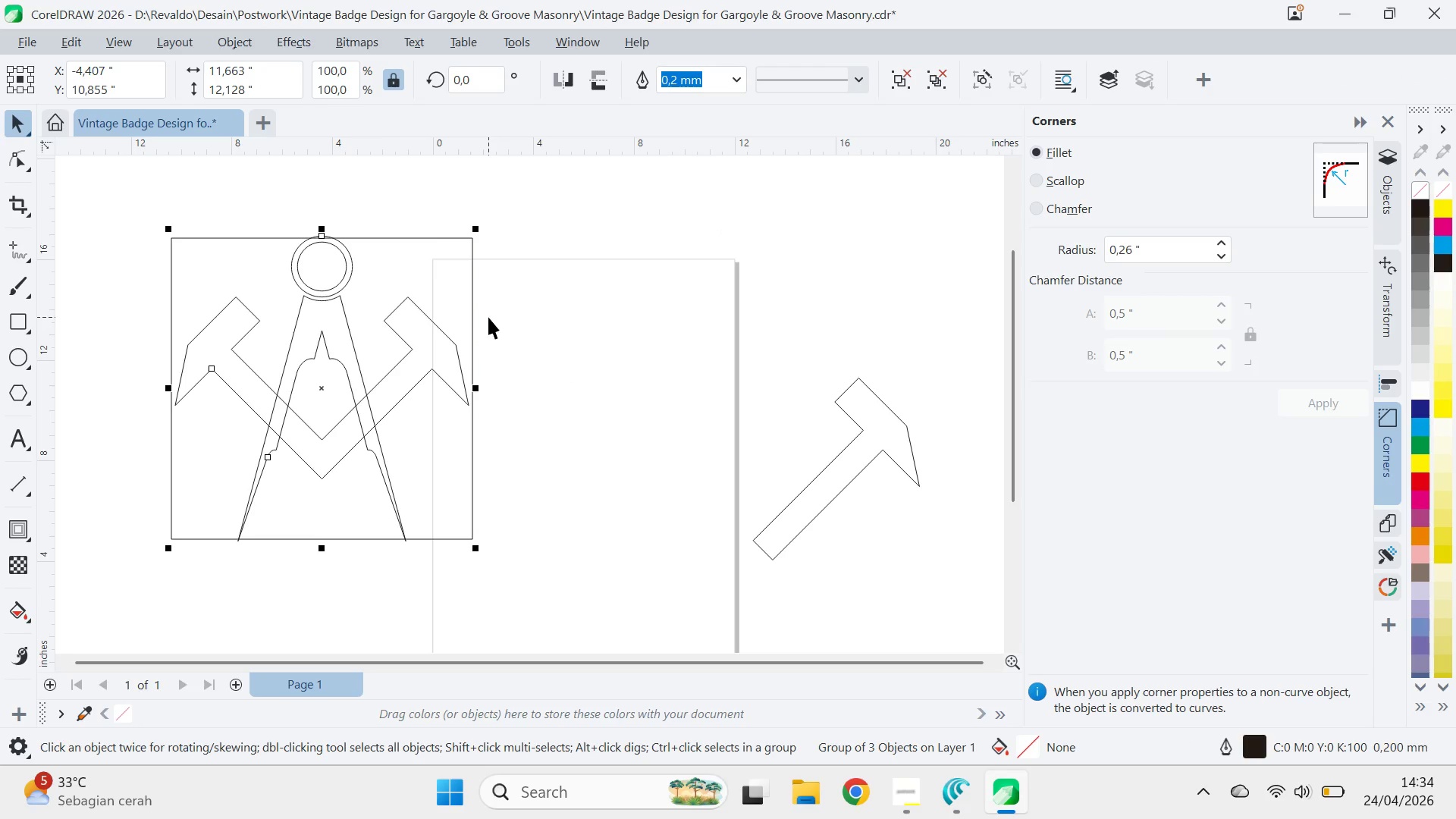 
key(Control+PageDown)
 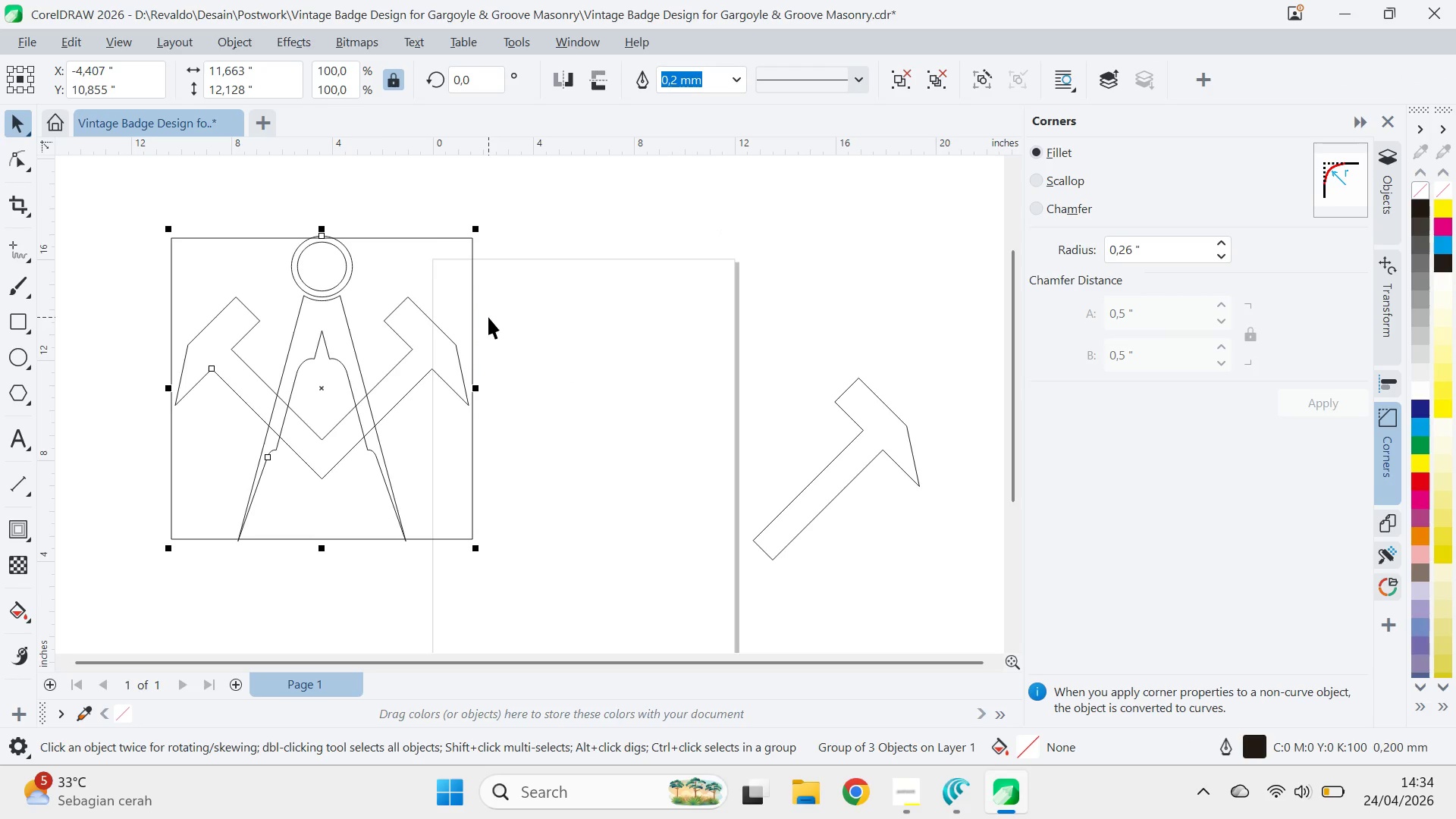 
key(Control+PageDown)
 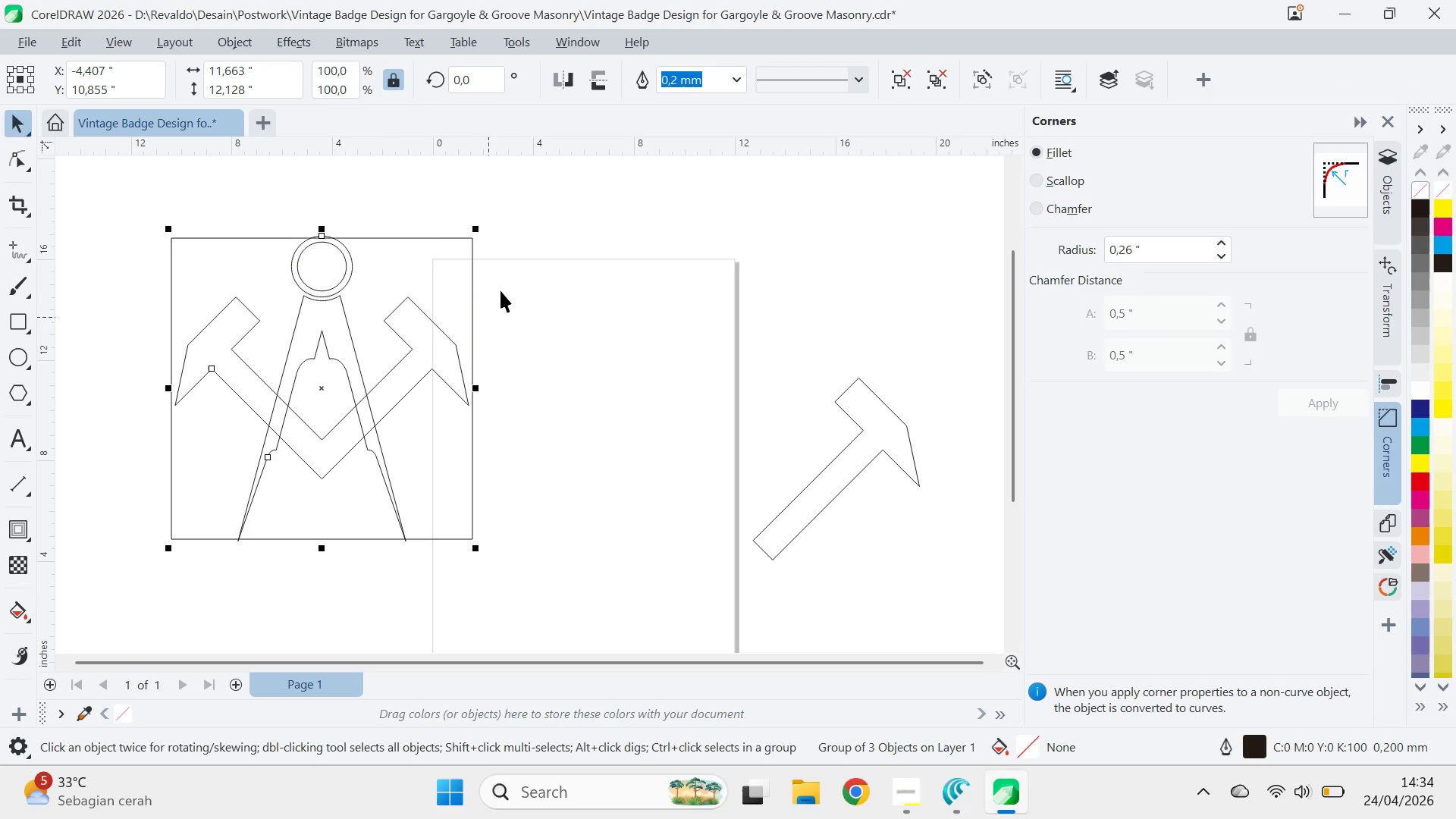 
left_click_drag(start_coordinate=[491, 294], to_coordinate=[496, 300])
 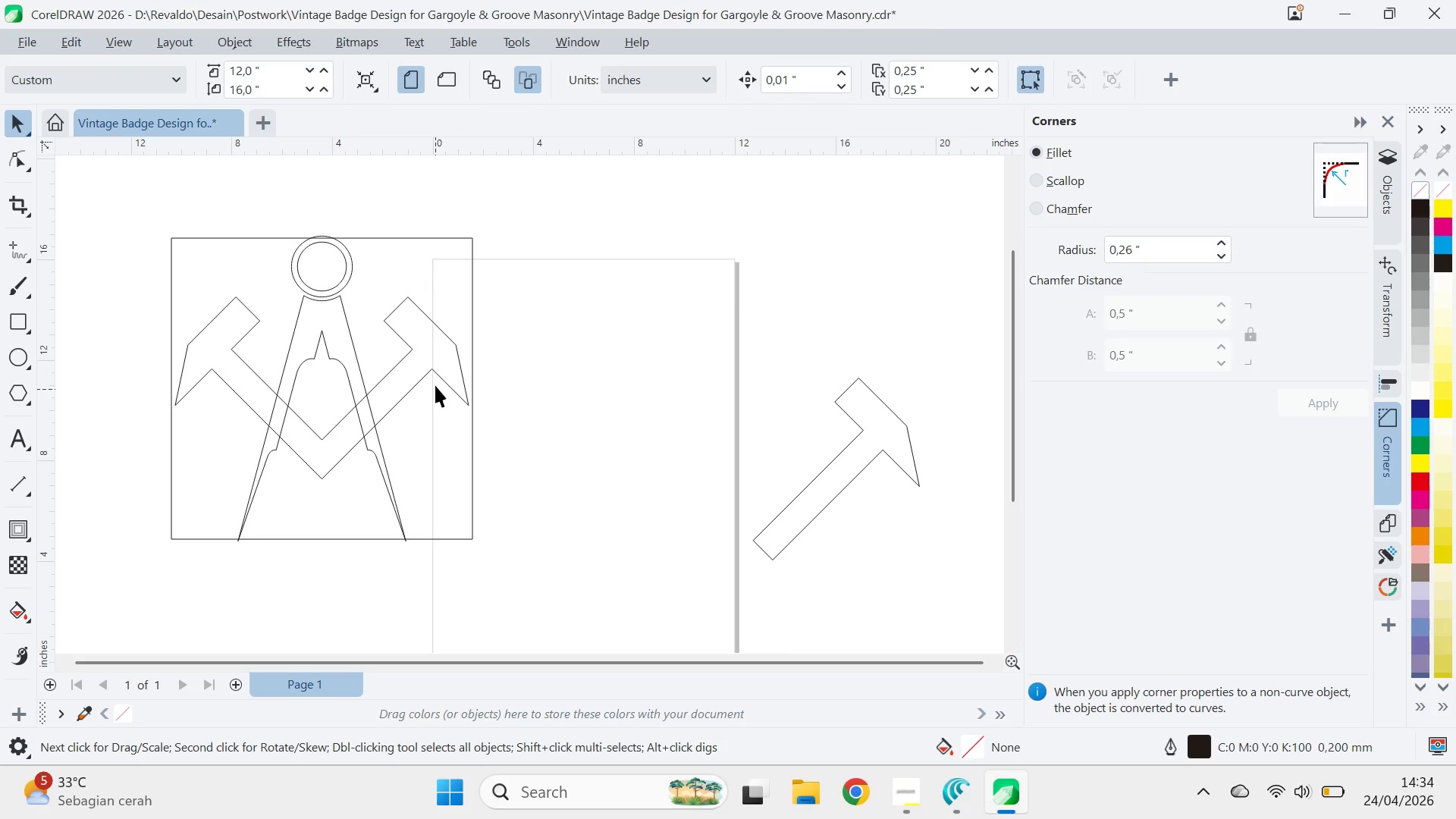 
double_click([435, 382])
 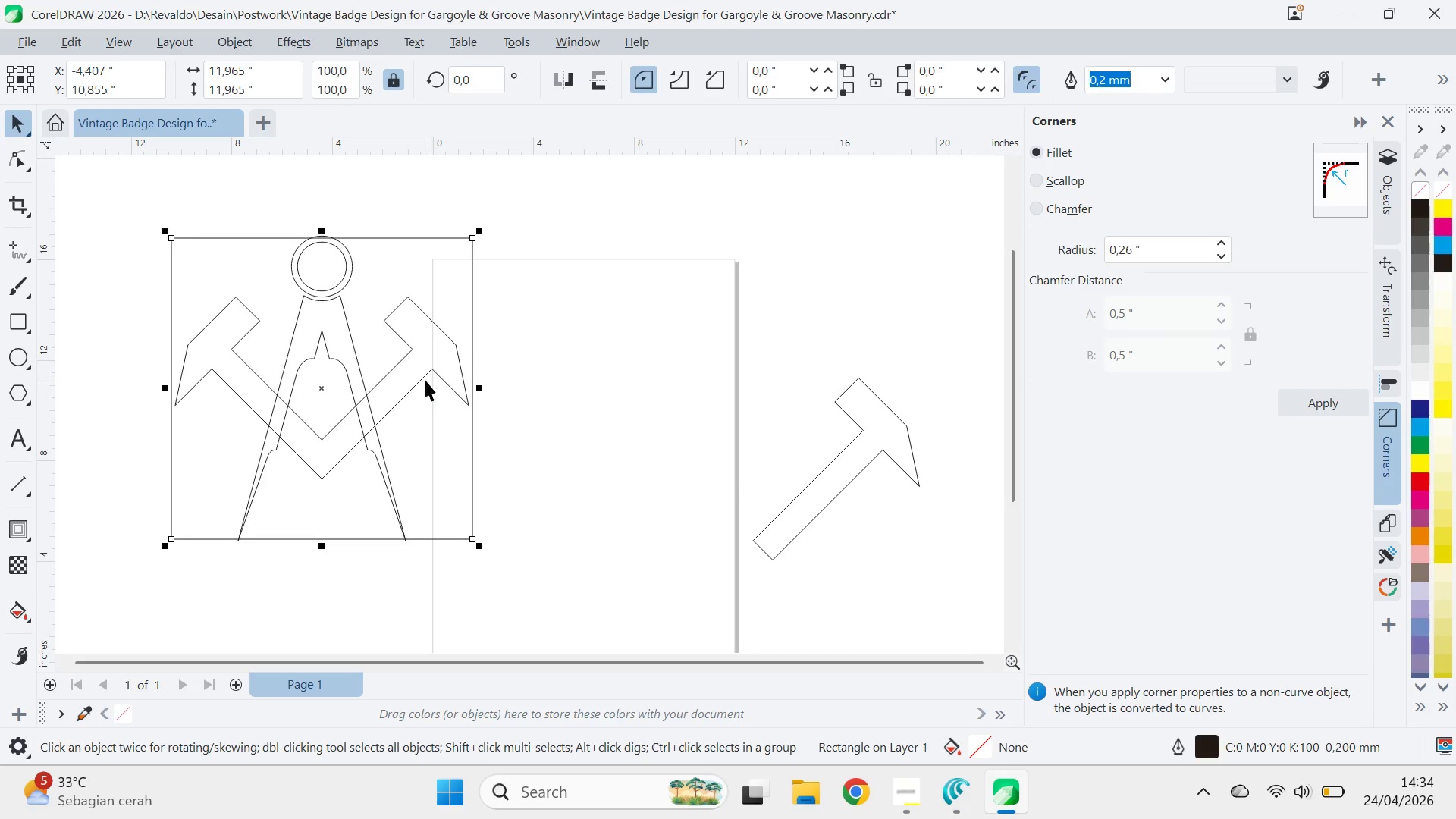 
triple_click([425, 379])
 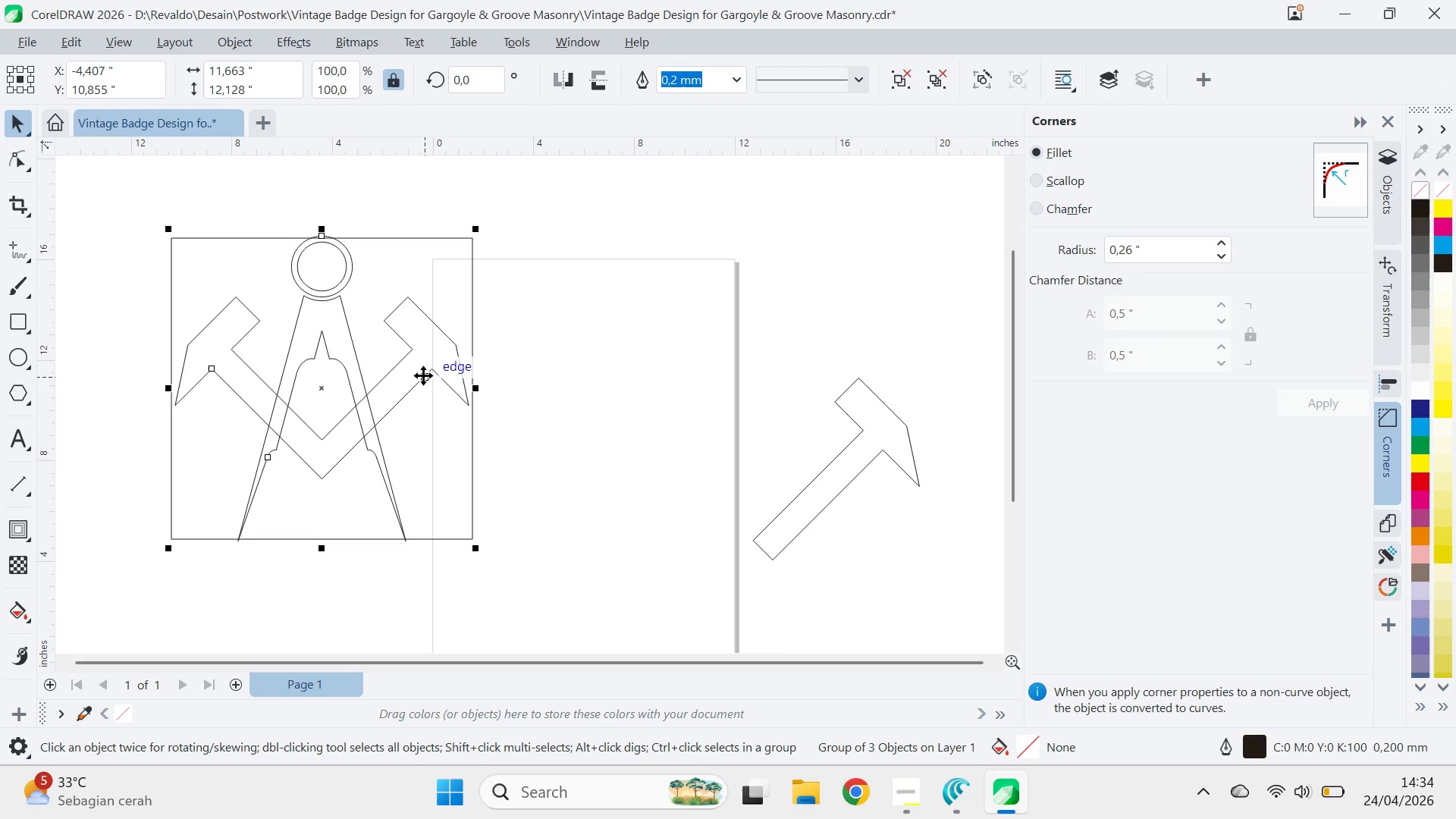 
triple_click([423, 375])